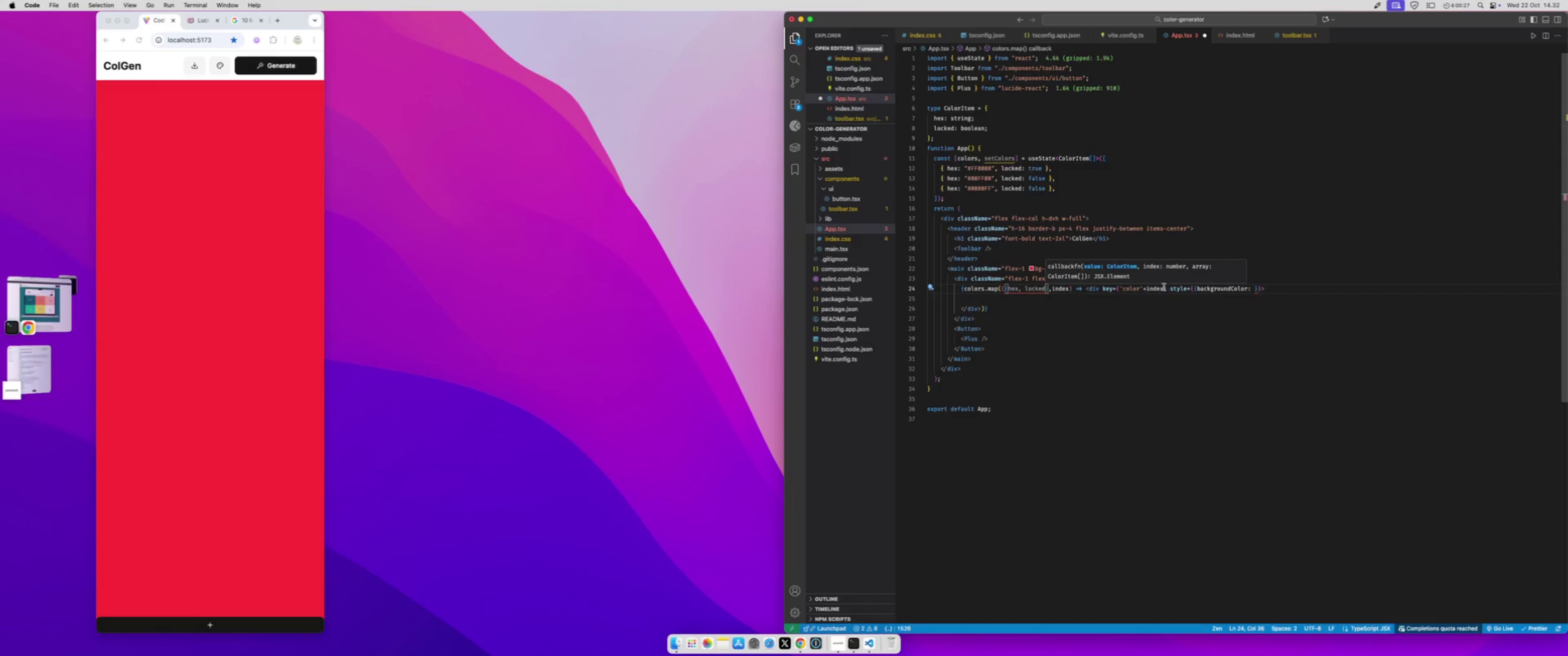 
left_click([1158, 289])
 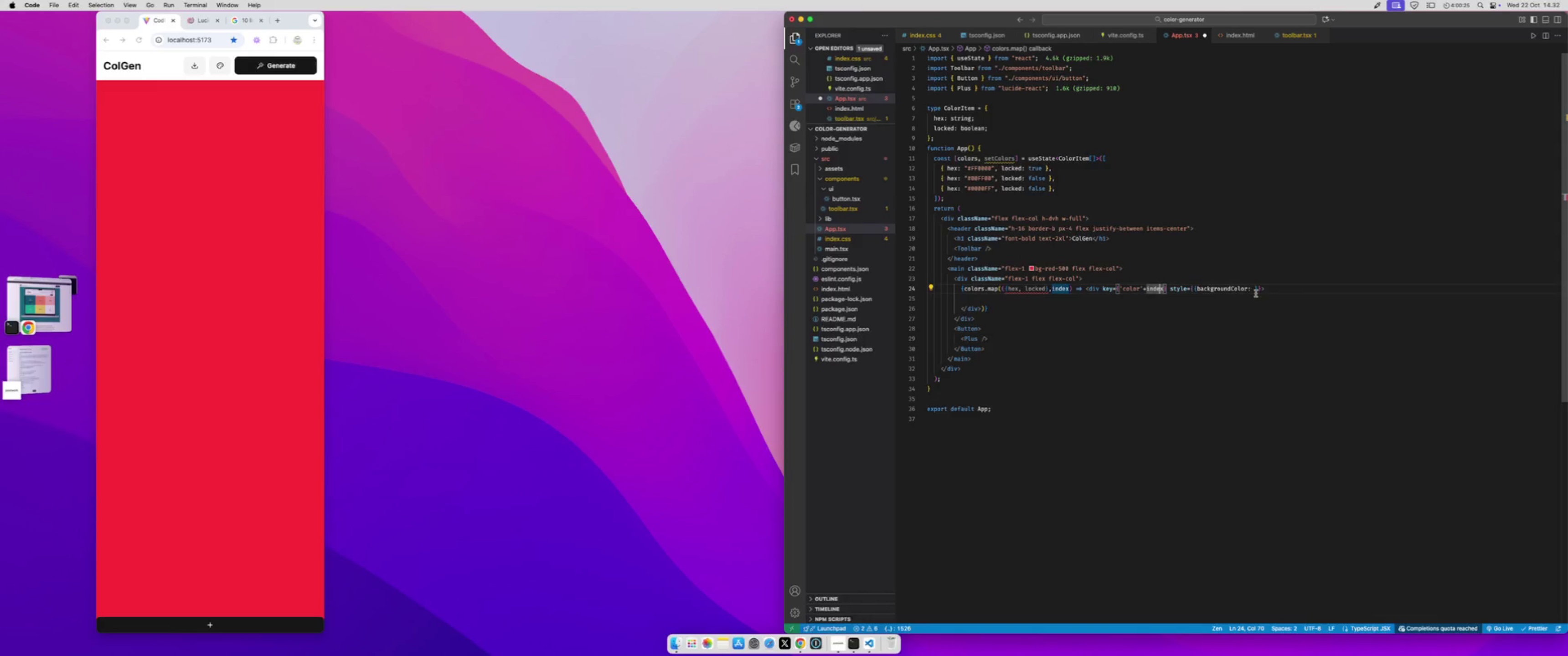 
left_click([1256, 289])
 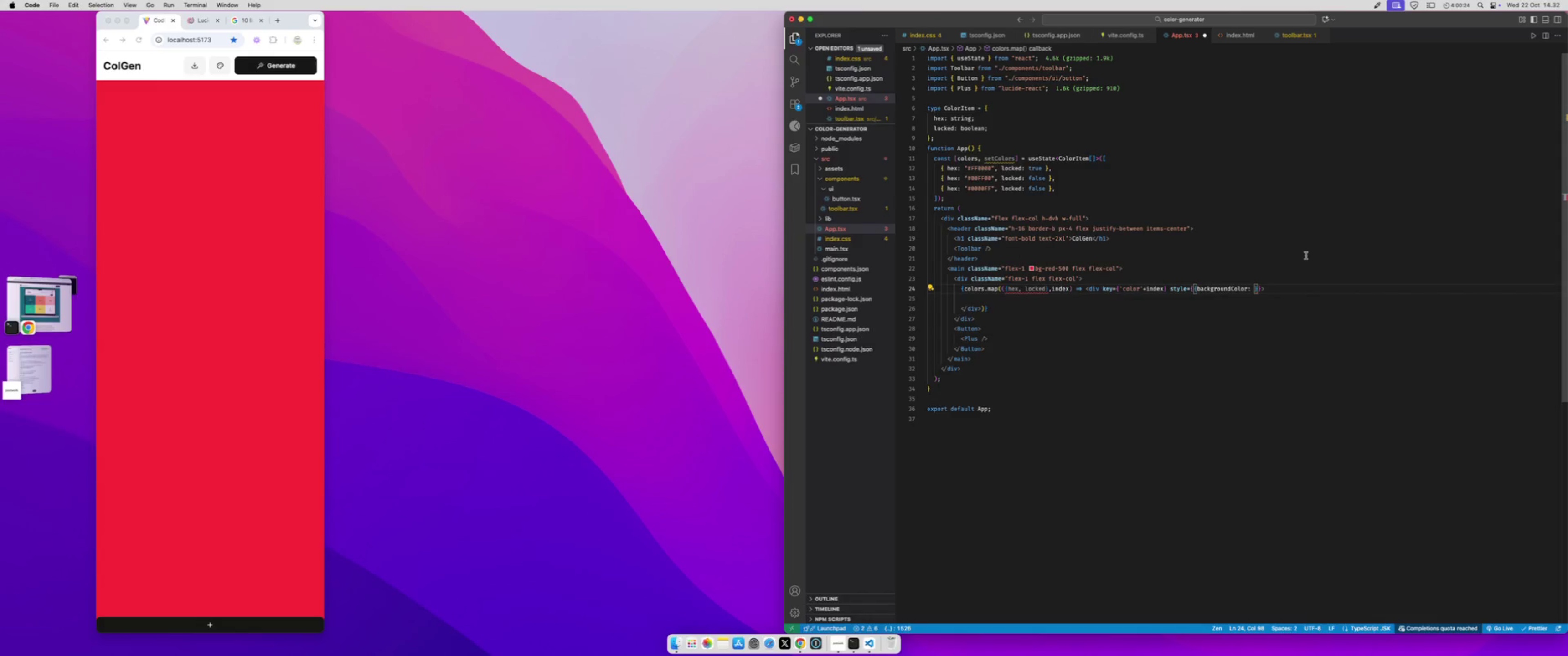 
type(hex)
 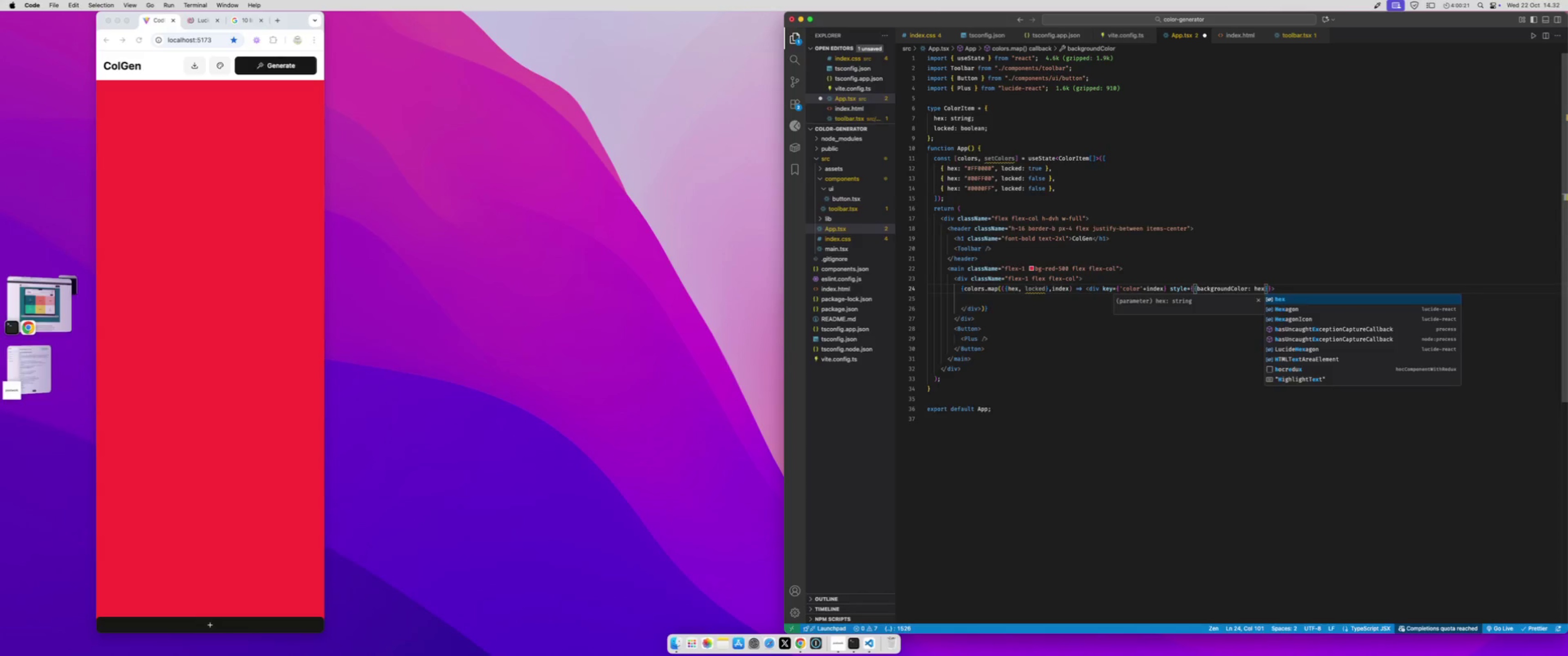 
key(ArrowRight)
 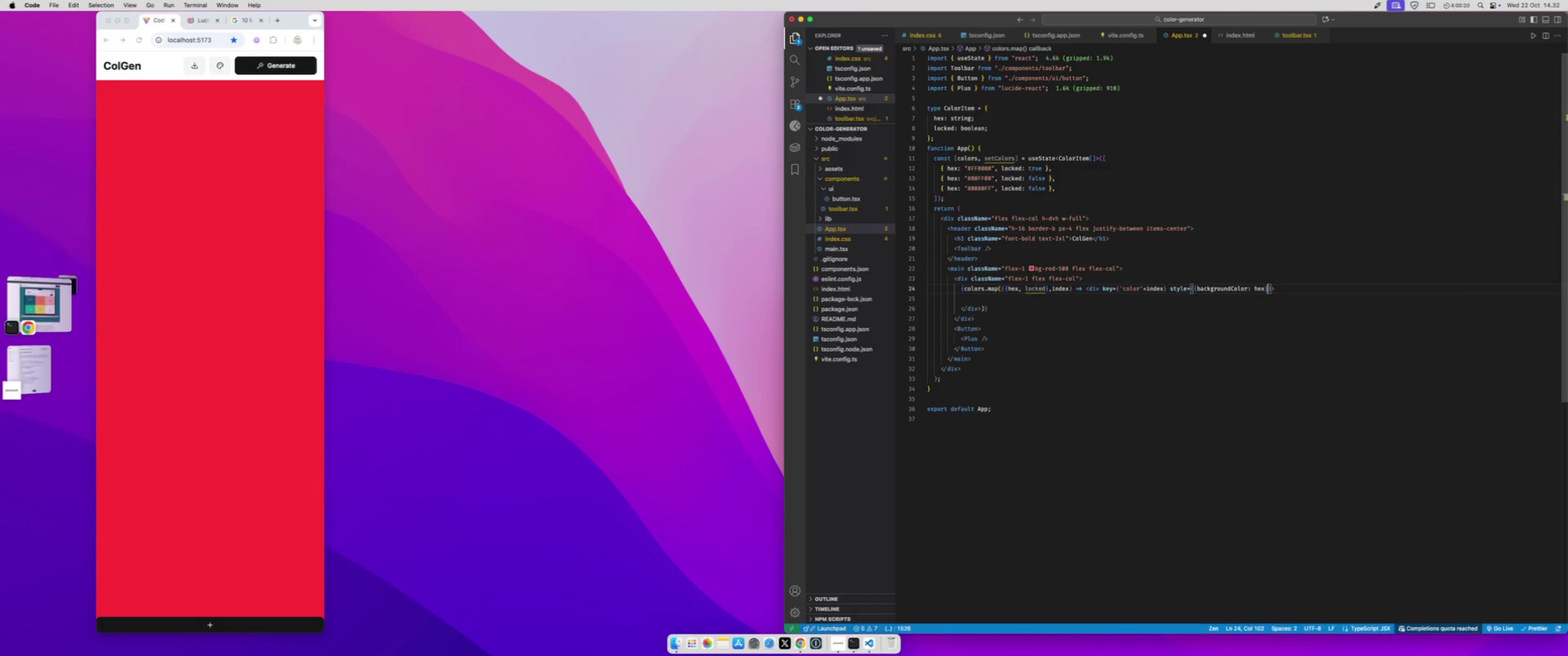 
key(Space)
 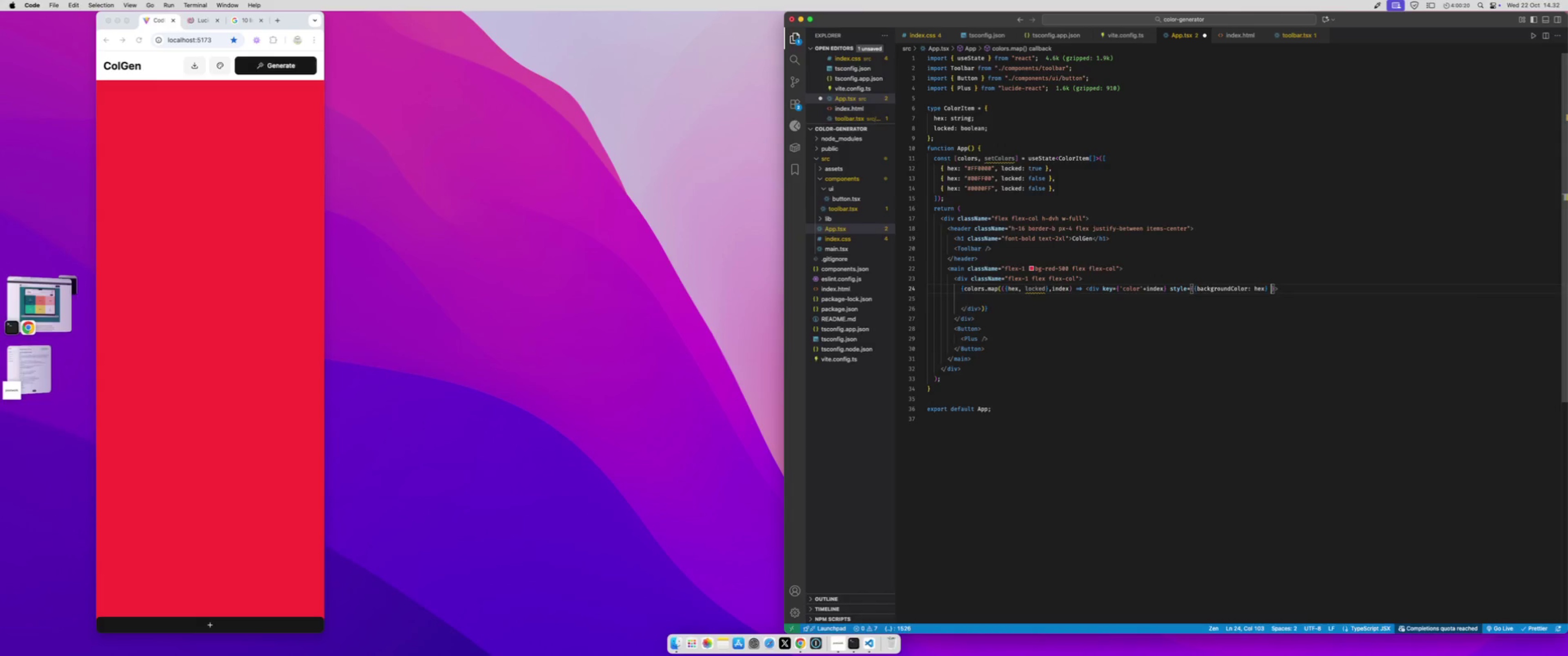 
key(Backspace)
 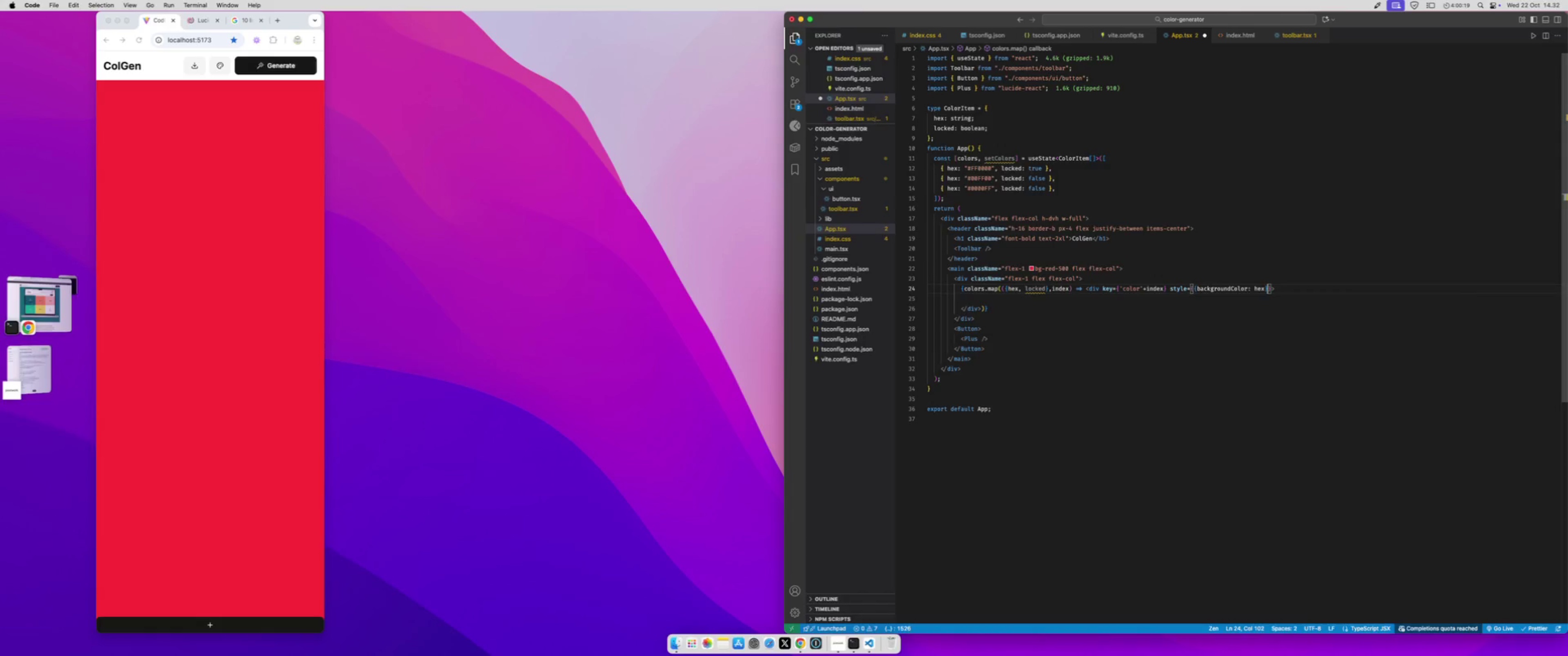 
key(ArrowRight)
 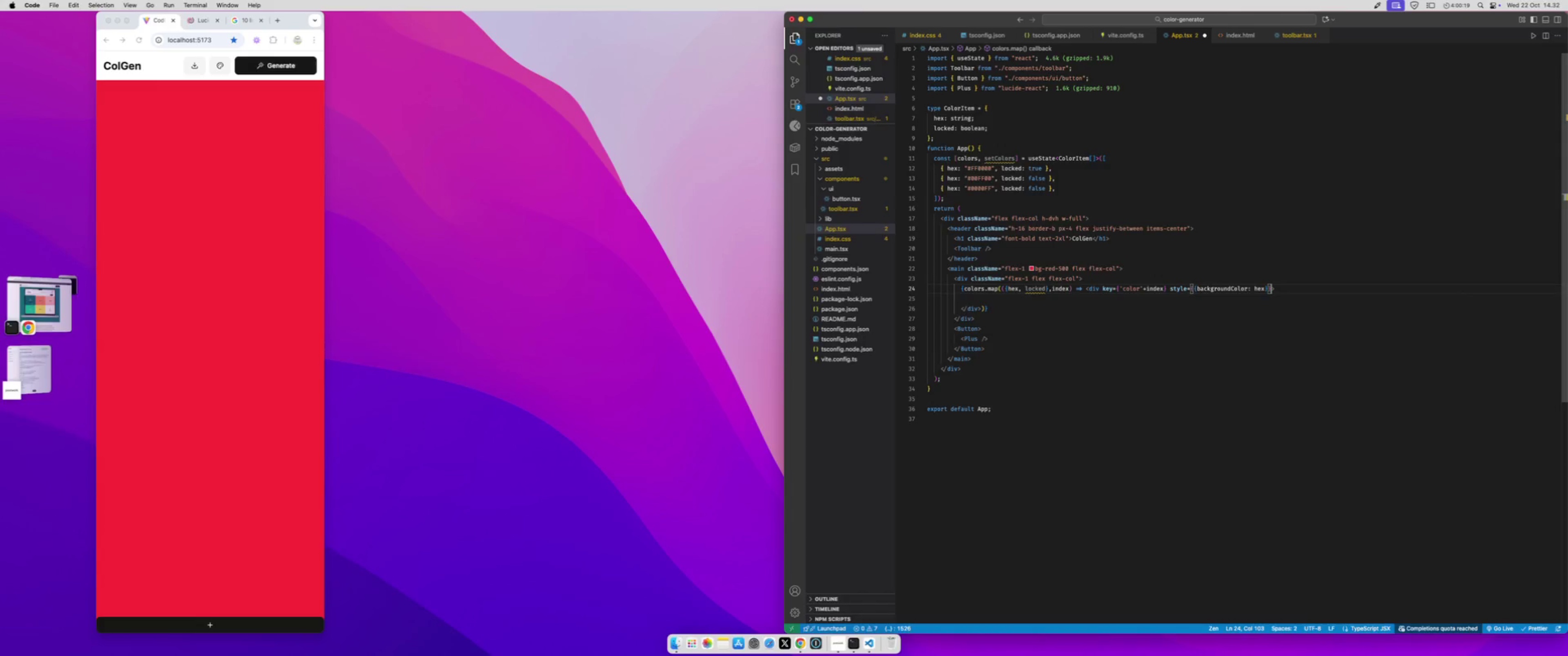 
type( clas)
 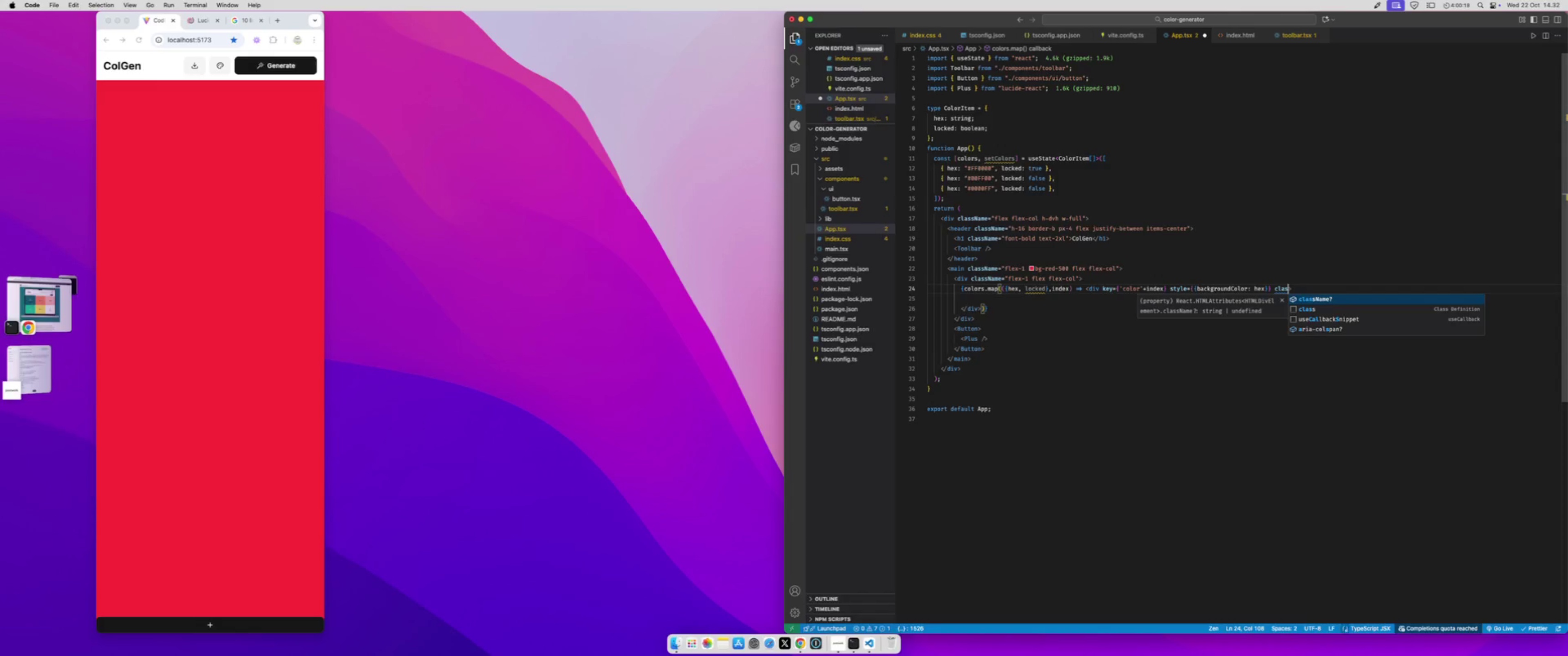 
key(Enter)
 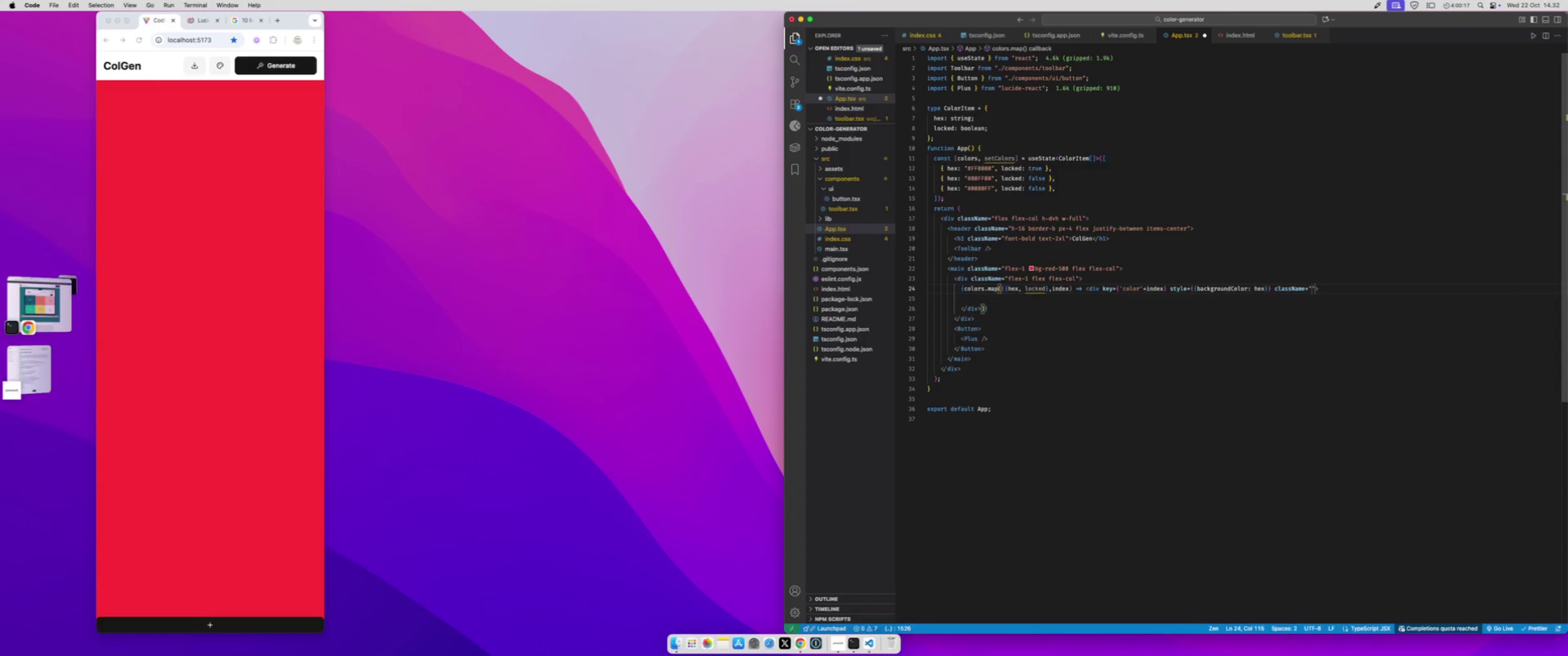 
type(flex-1)
 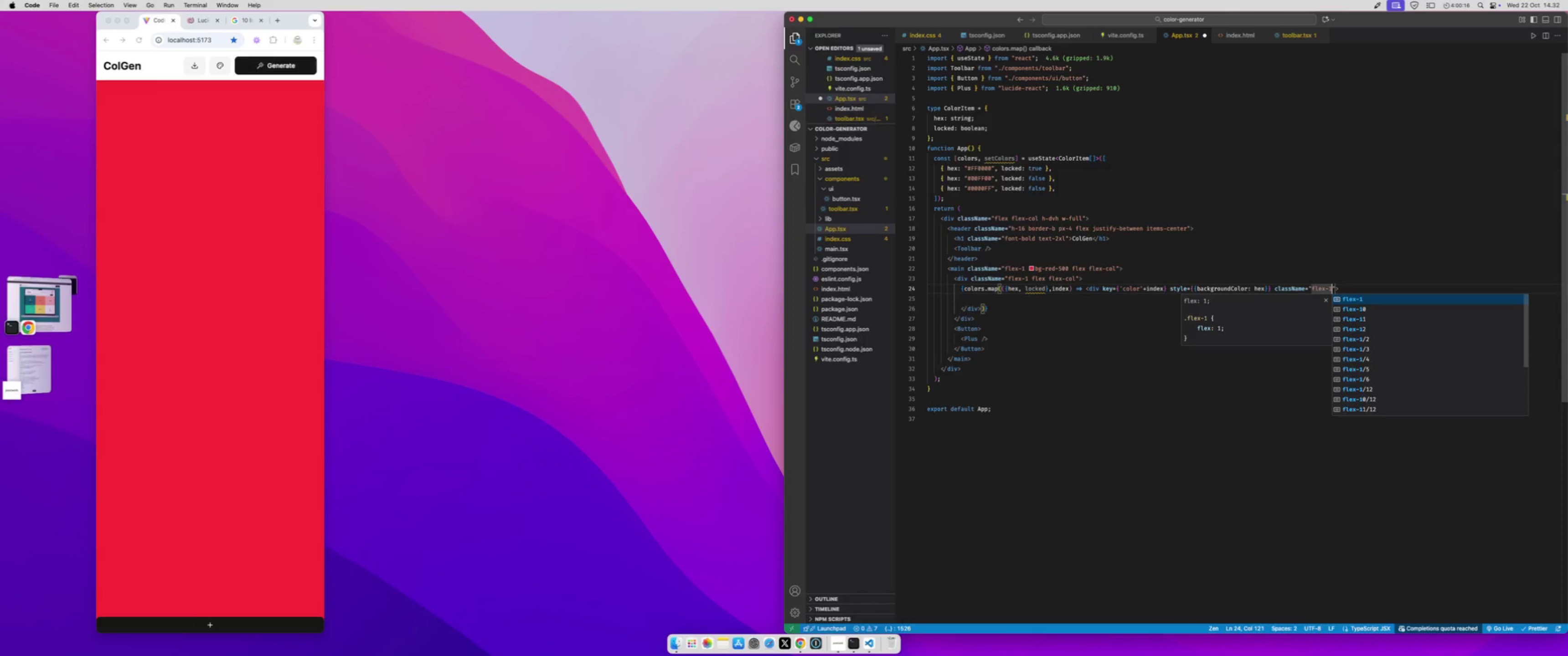 
key(Meta+S)
 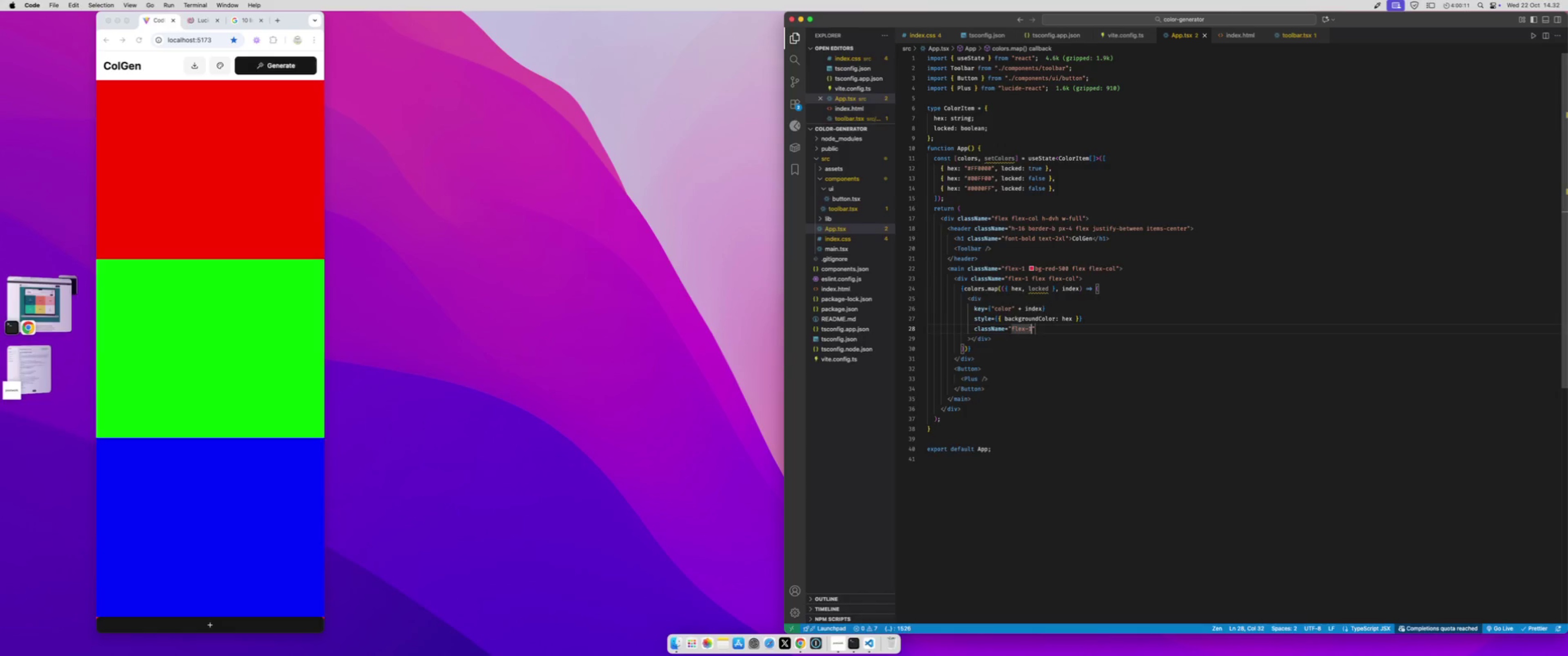 
wait(6.76)
 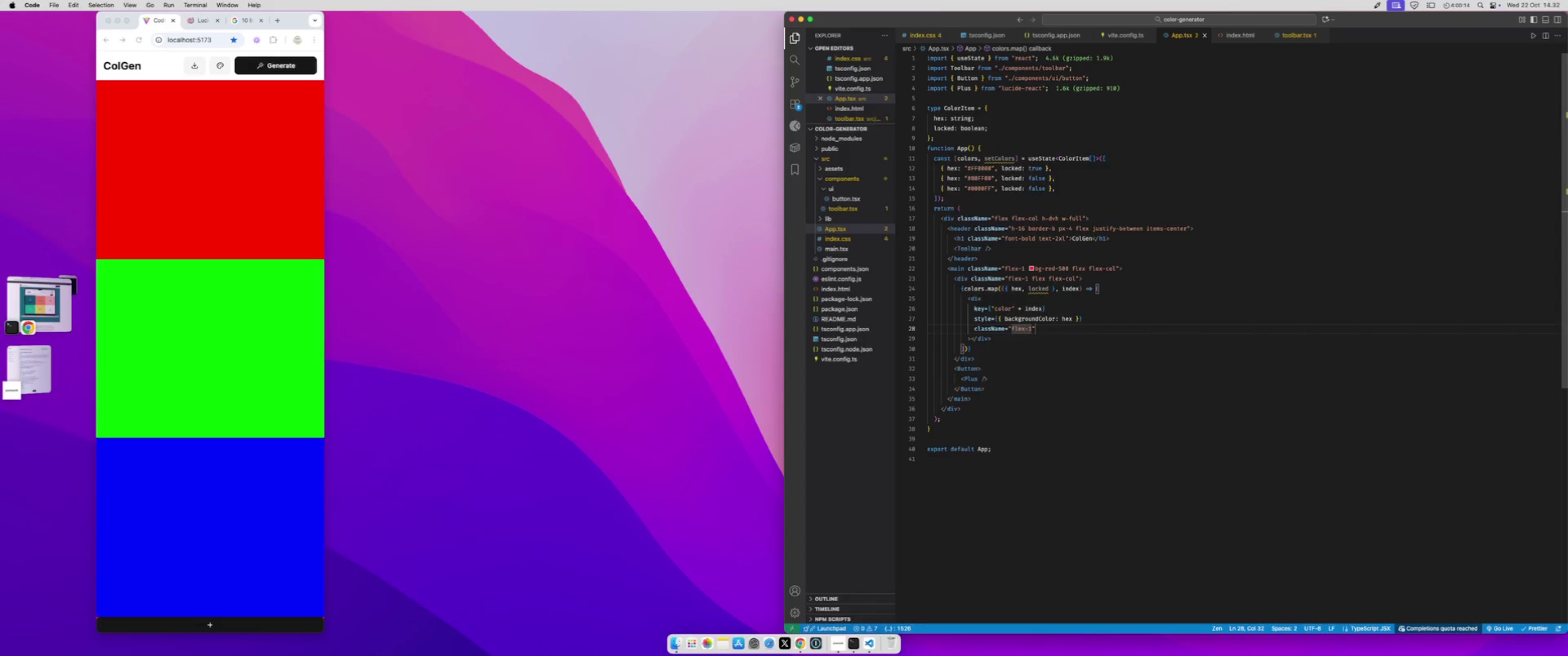 
left_click([279, 280])
 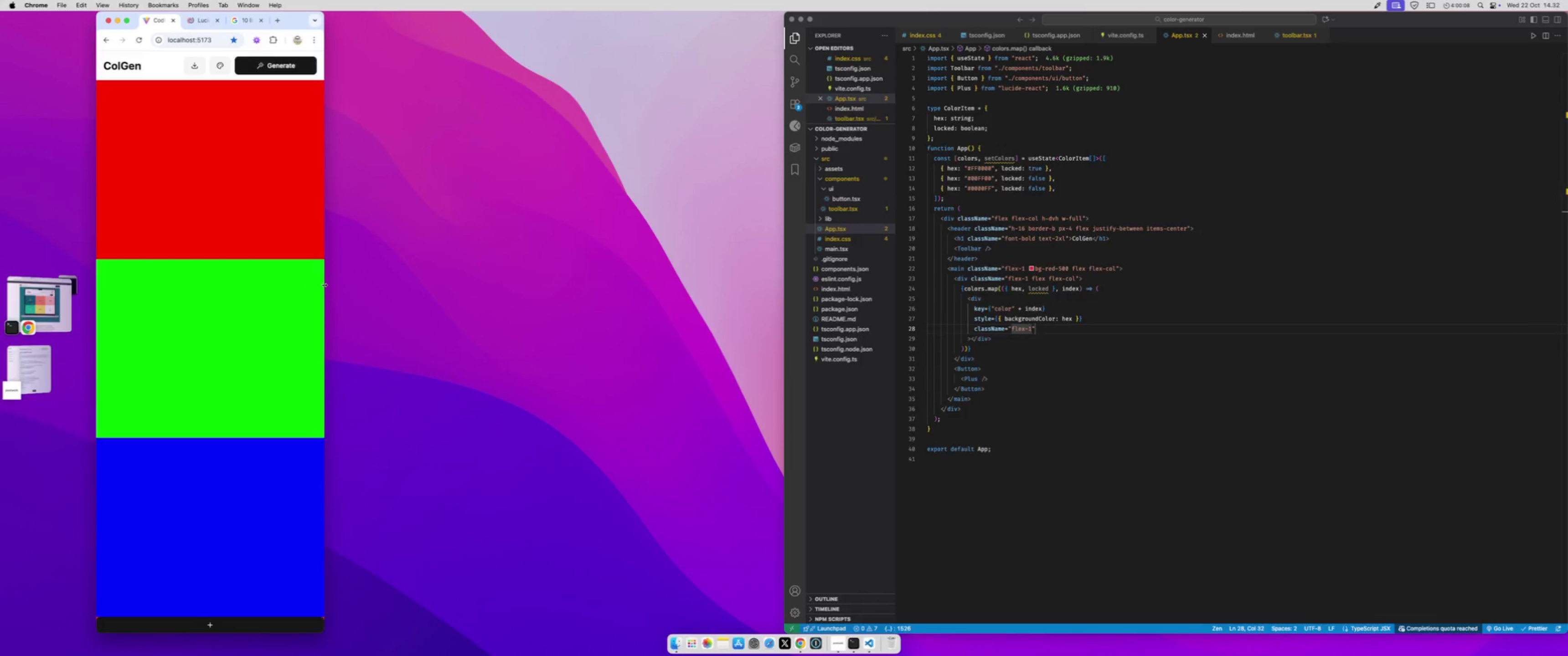 
left_click_drag(start_coordinate=[324, 285], to_coordinate=[744, 269])
 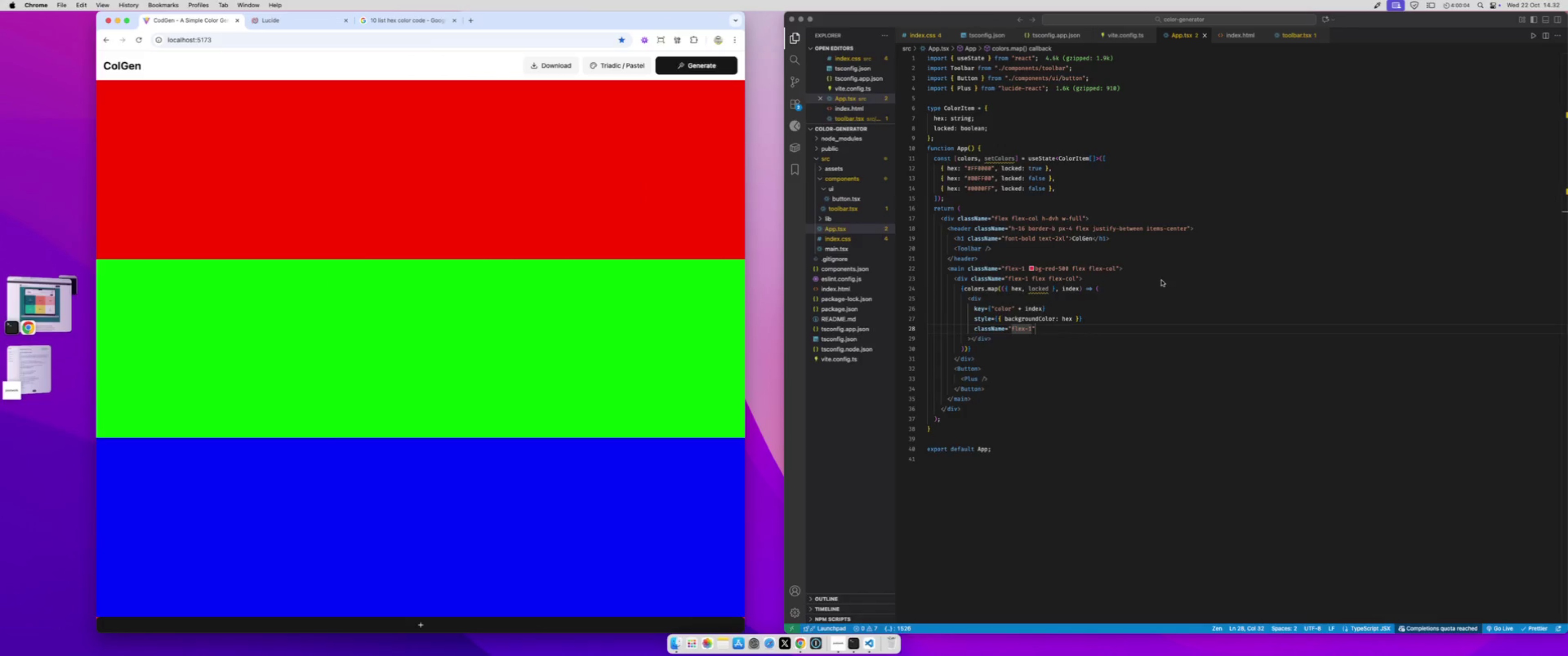 
left_click([1130, 274])
 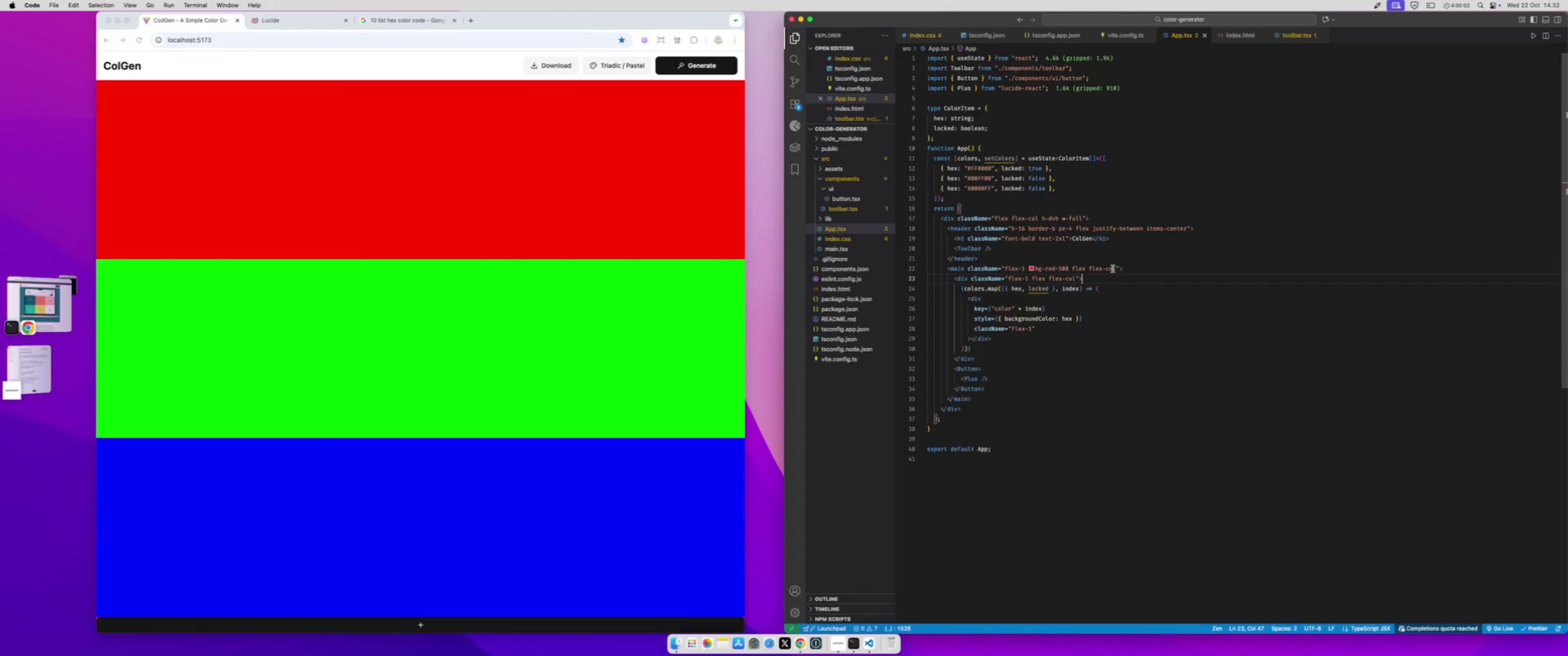 
left_click([1114, 269])
 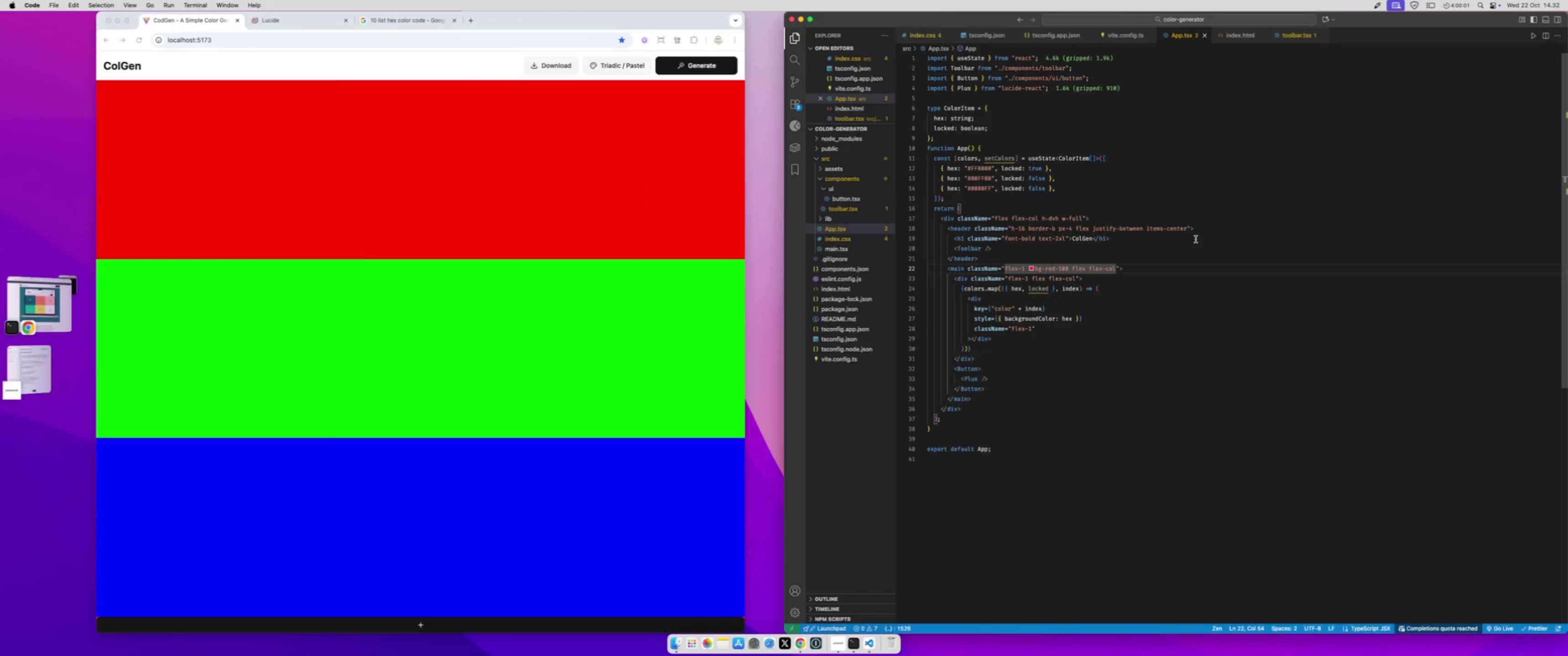 
key(ArrowRight)
 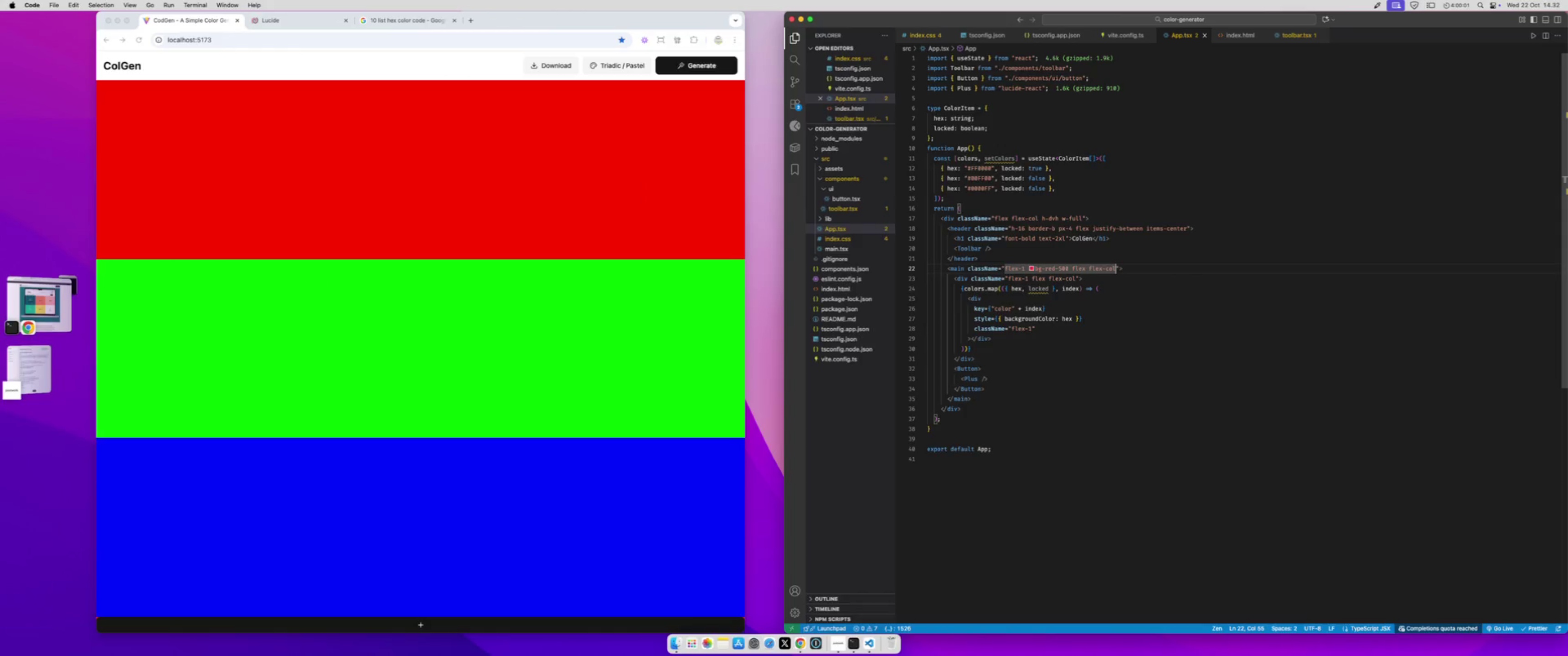 
type( landsca)
 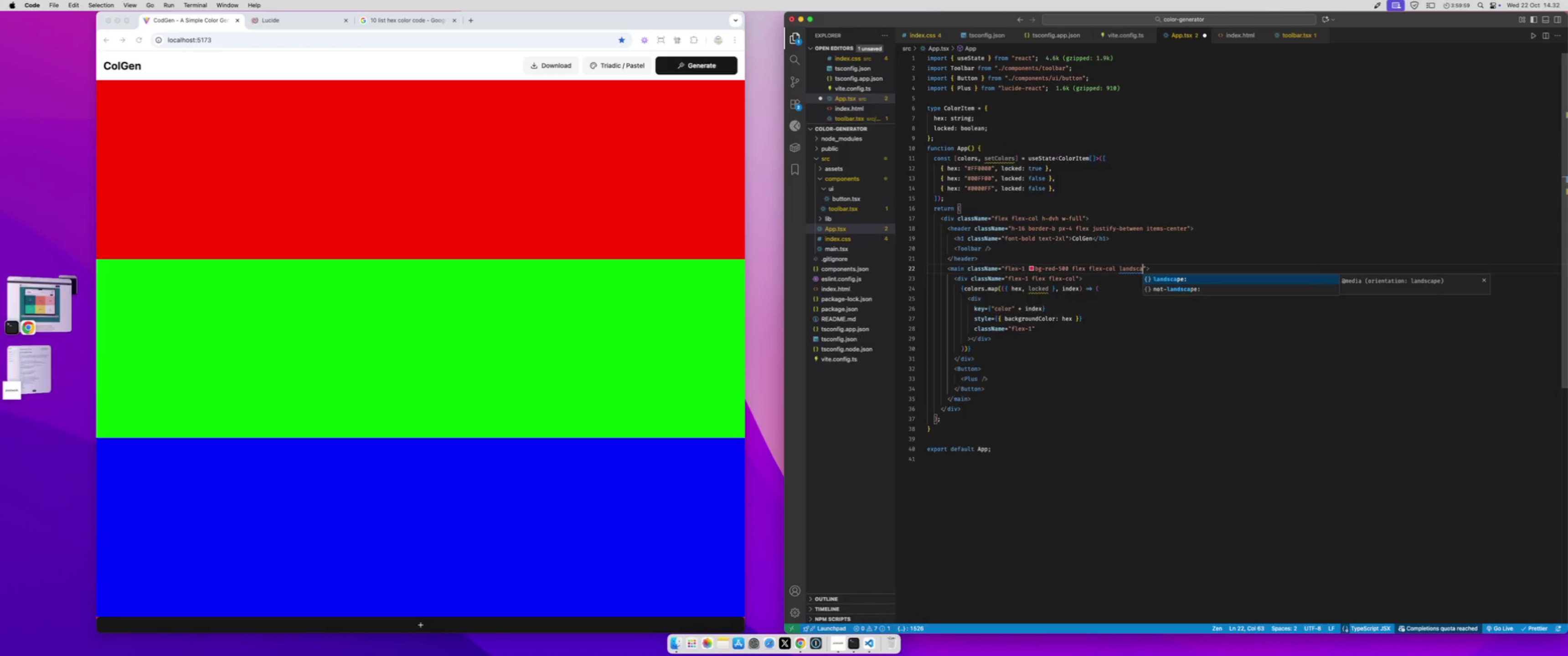 
key(Enter)
 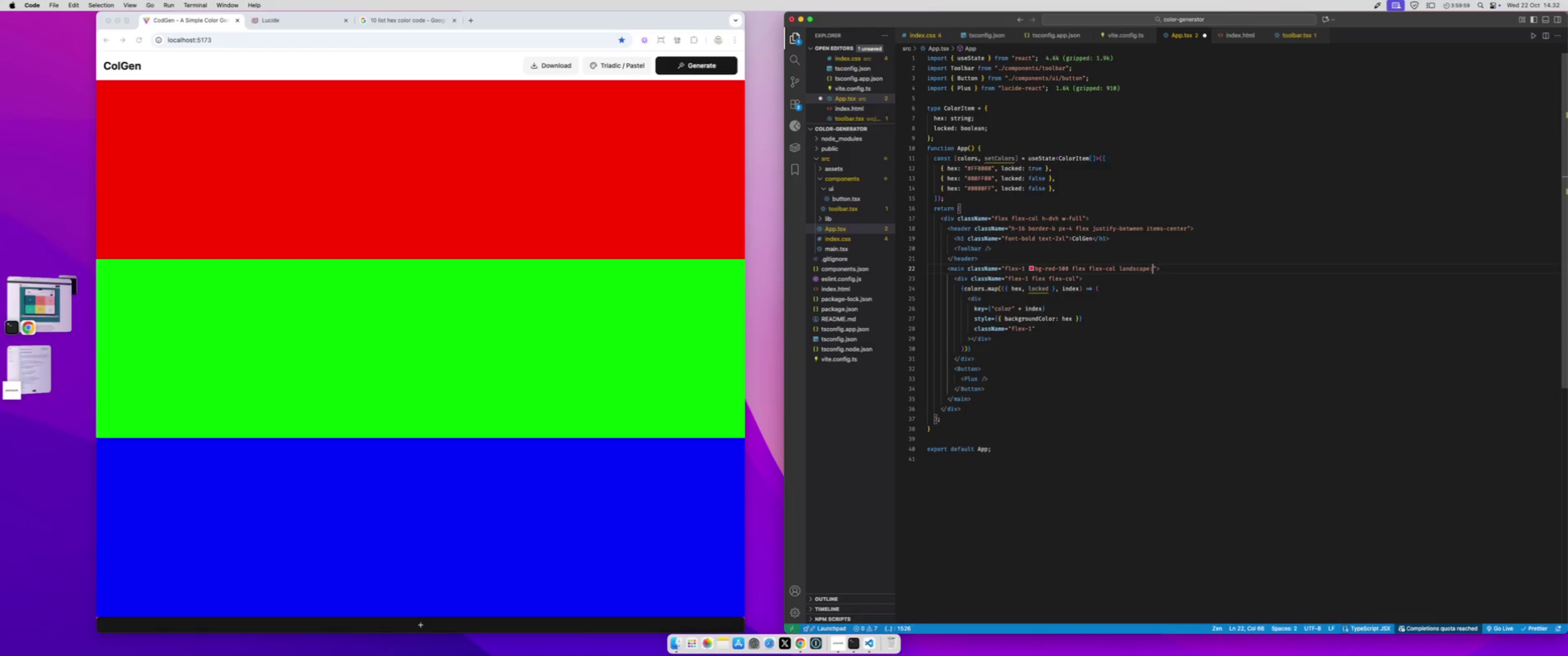 
type(flex-row)
 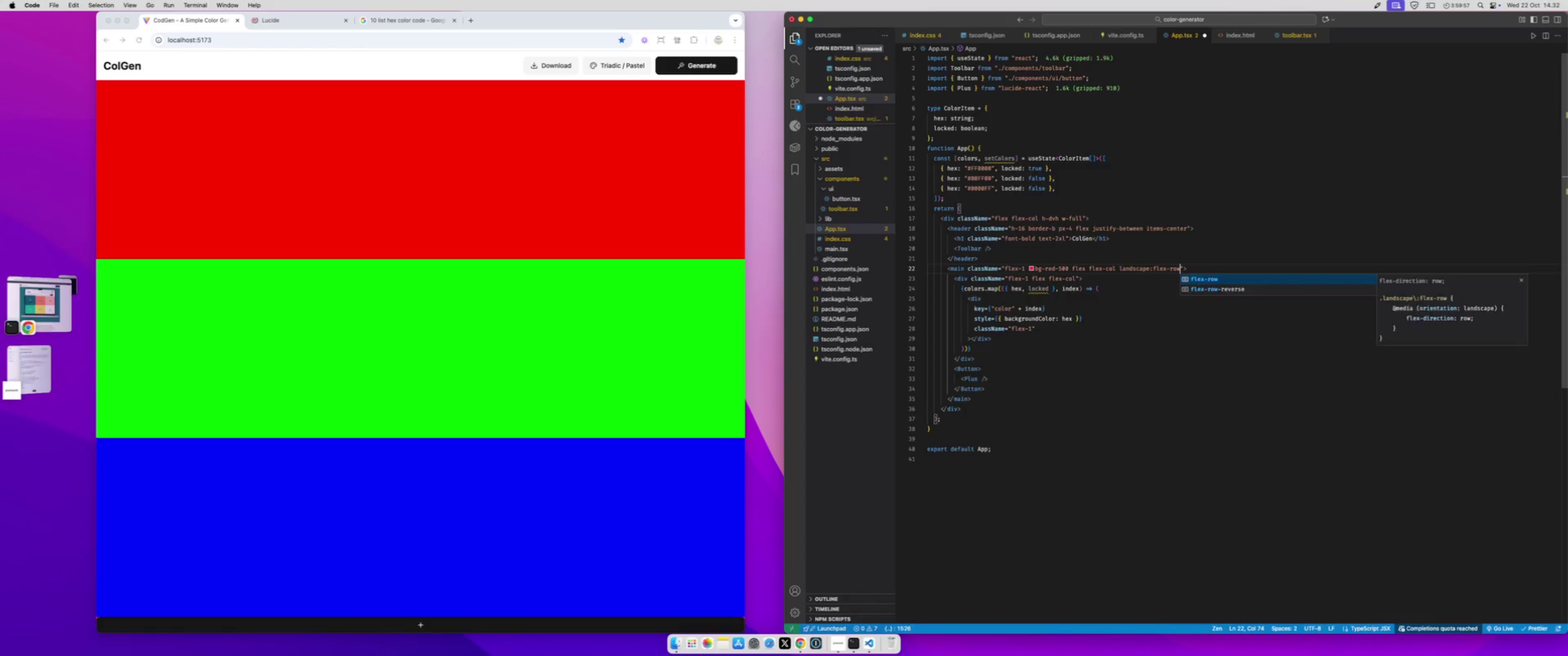 
key(Meta+S)
 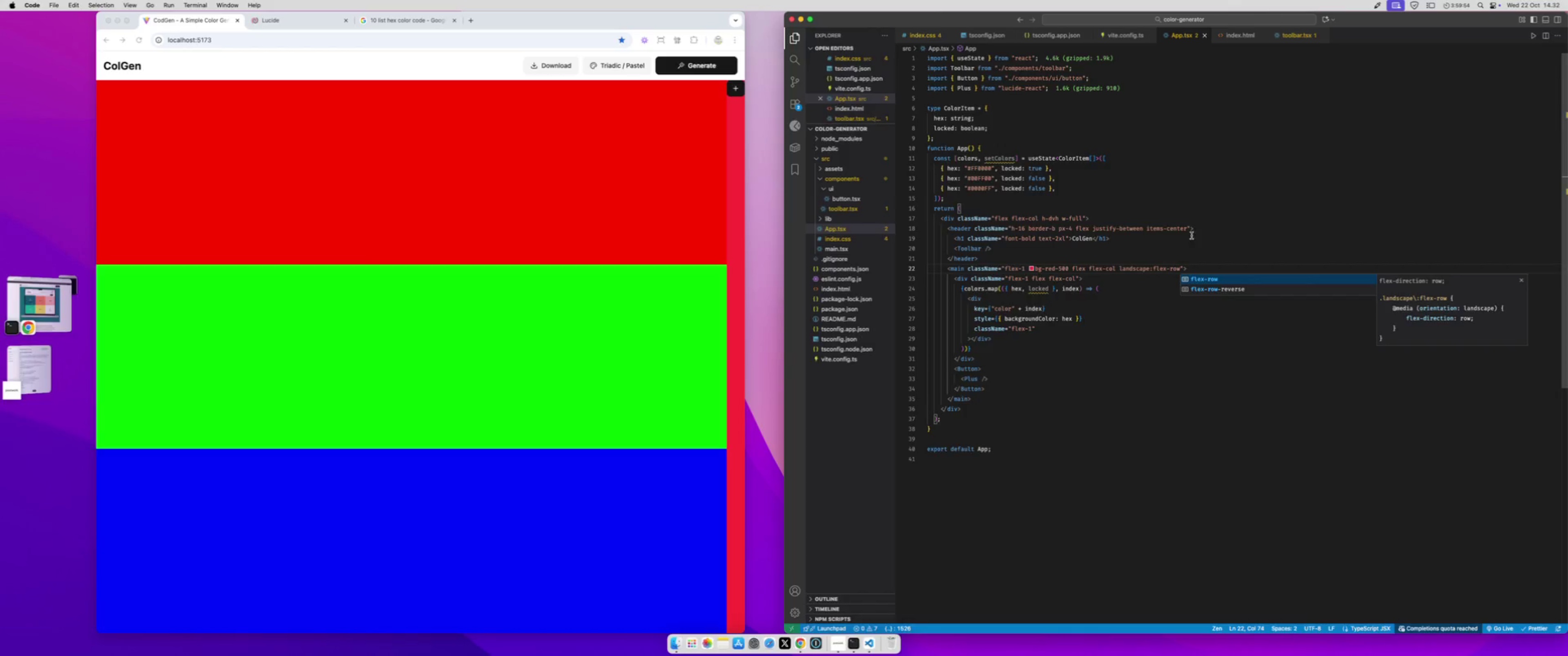 
hold_key(key=ShiftLeft, duration=1.43)
left_click([1120, 265])
 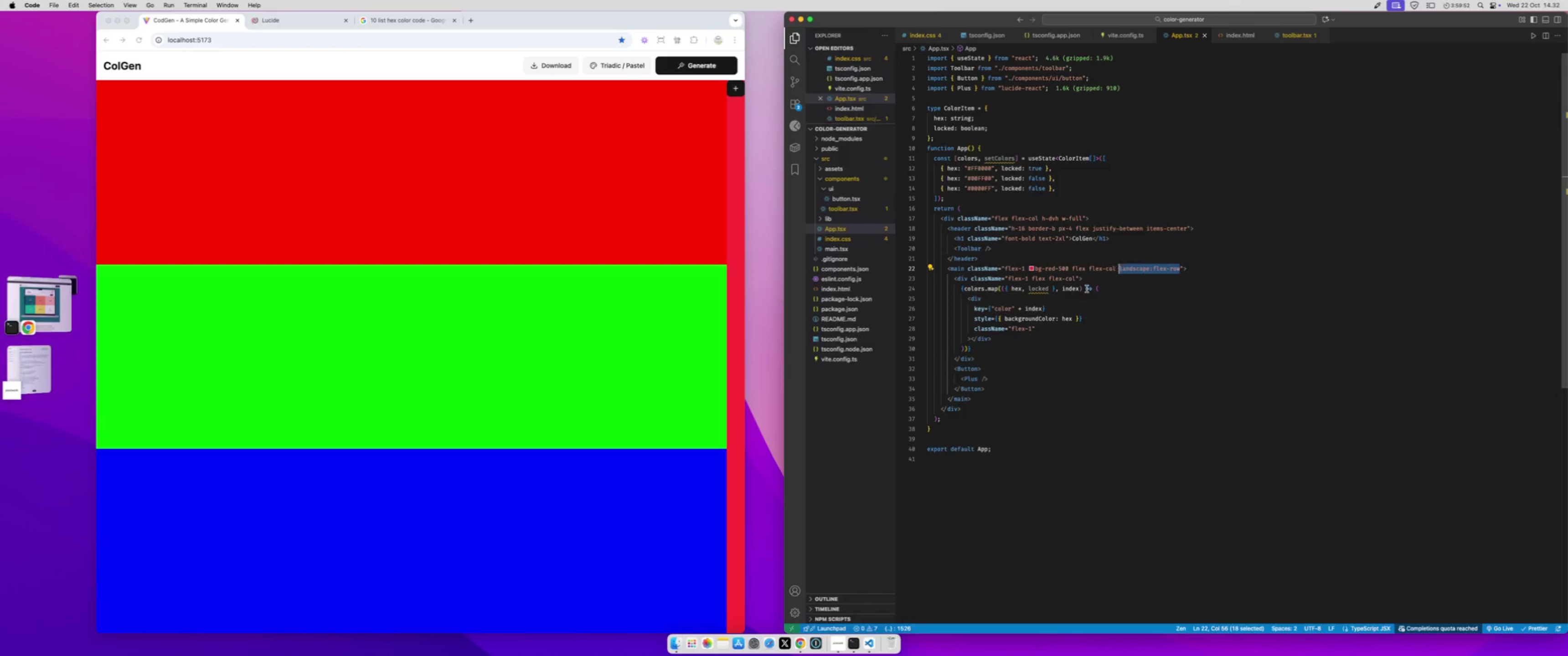 
key(Meta+CommandLeft)
 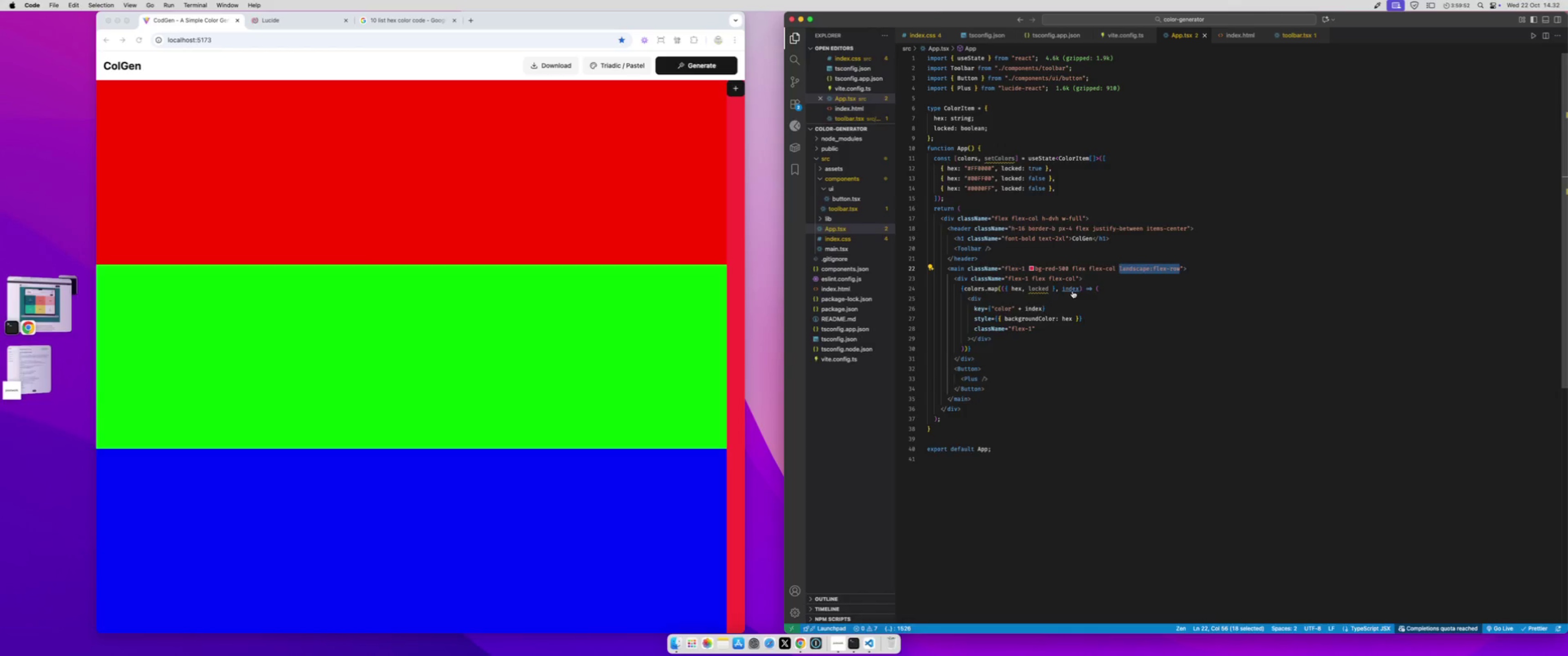 
key(Meta+C)
 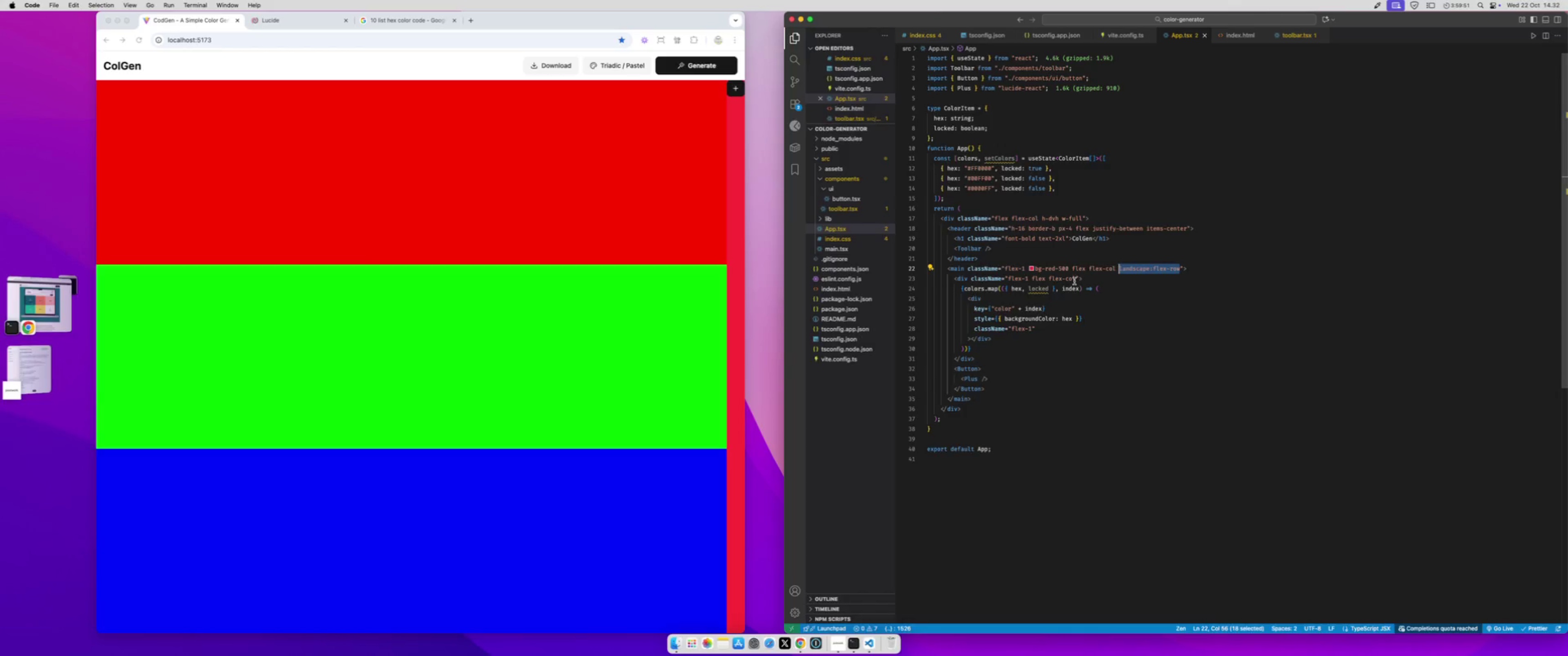 
left_click([1075, 280])
 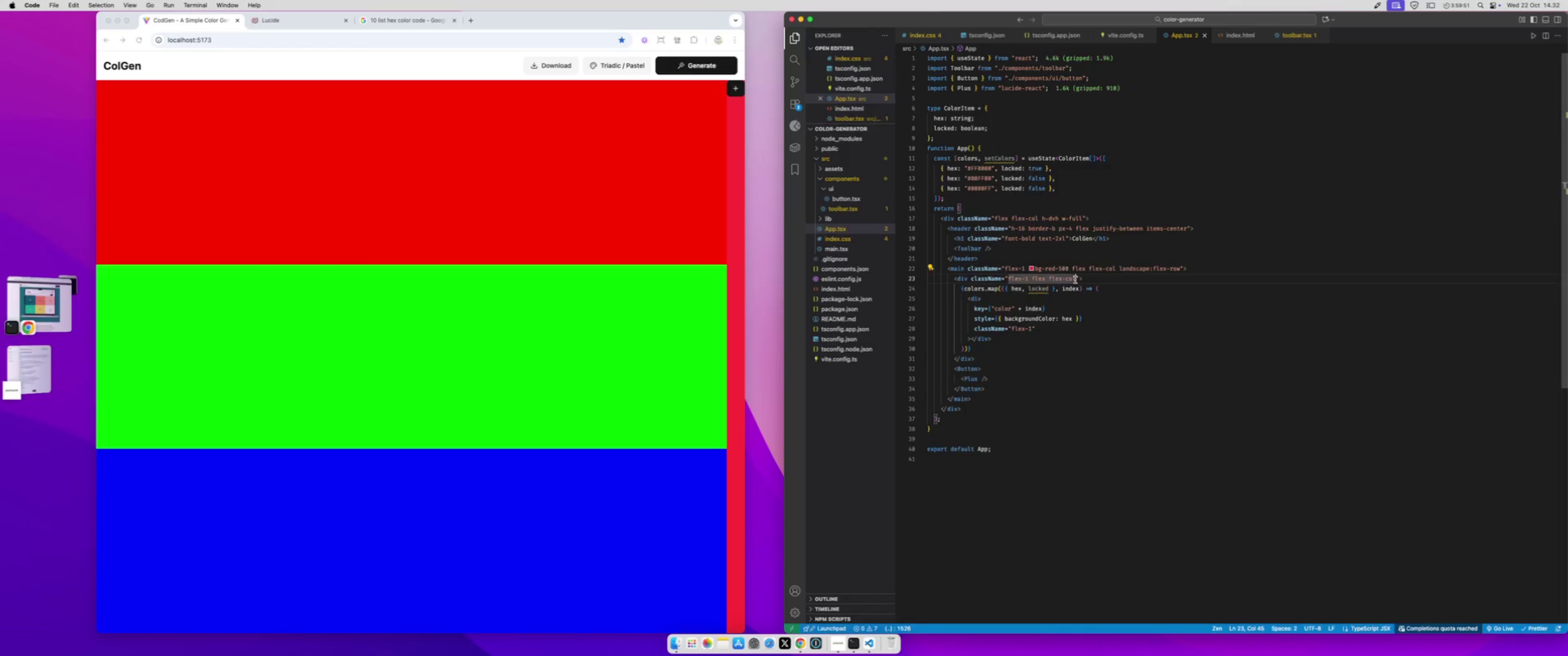 
key(Space)
 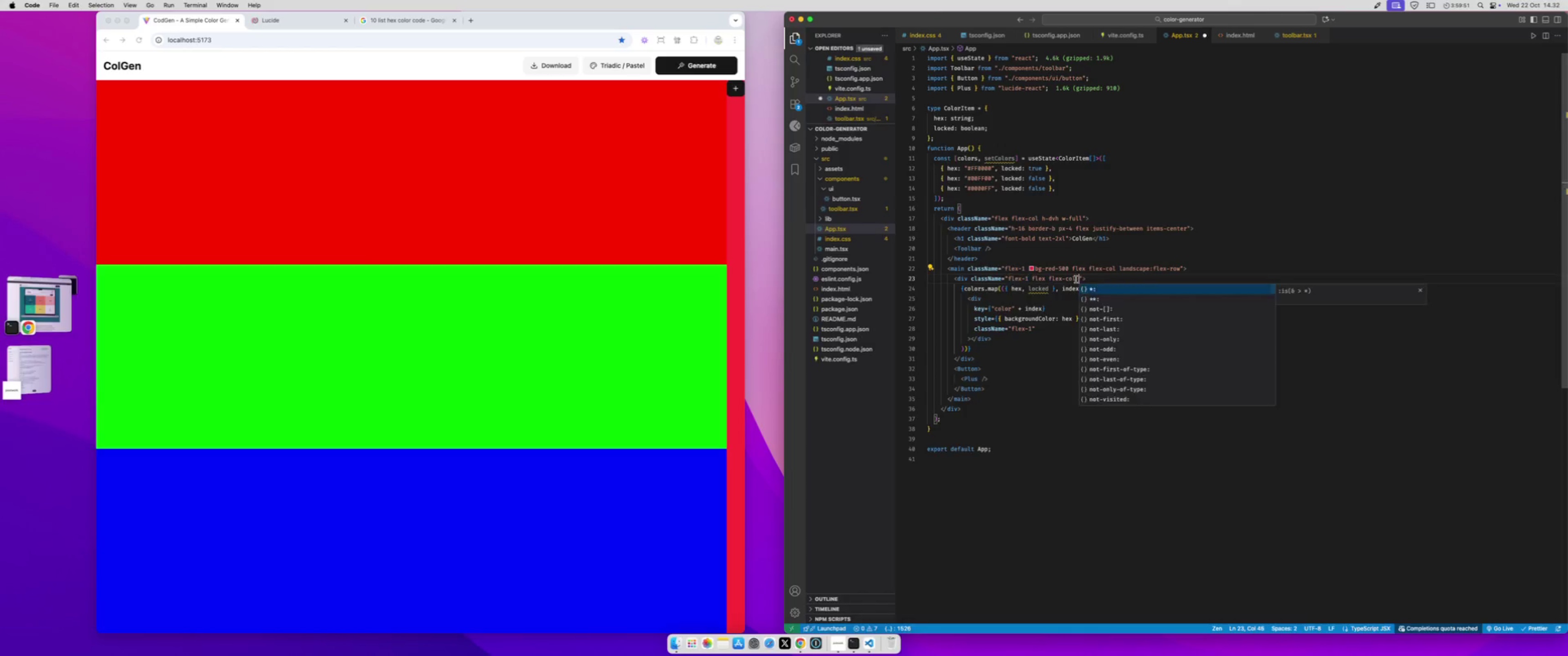 
key(Meta+V)
 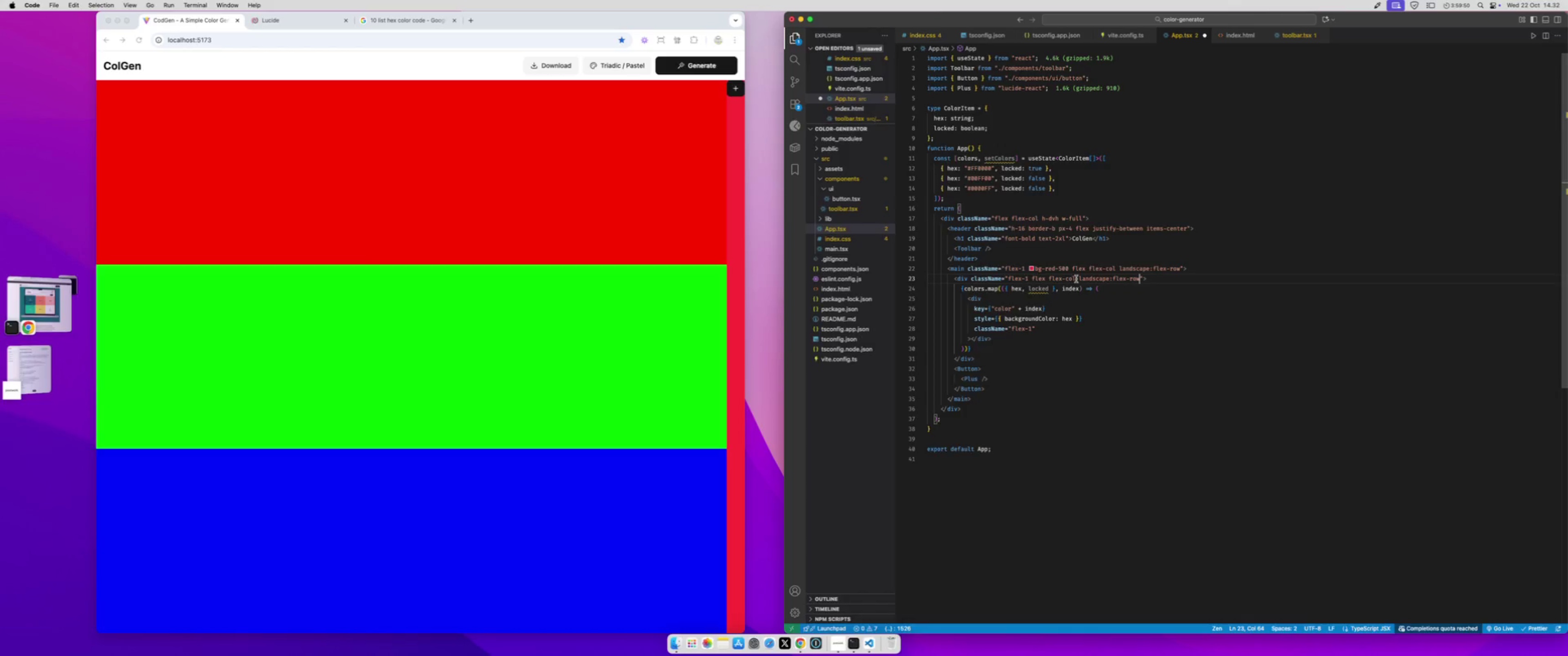 
key(Meta+CommandLeft)
 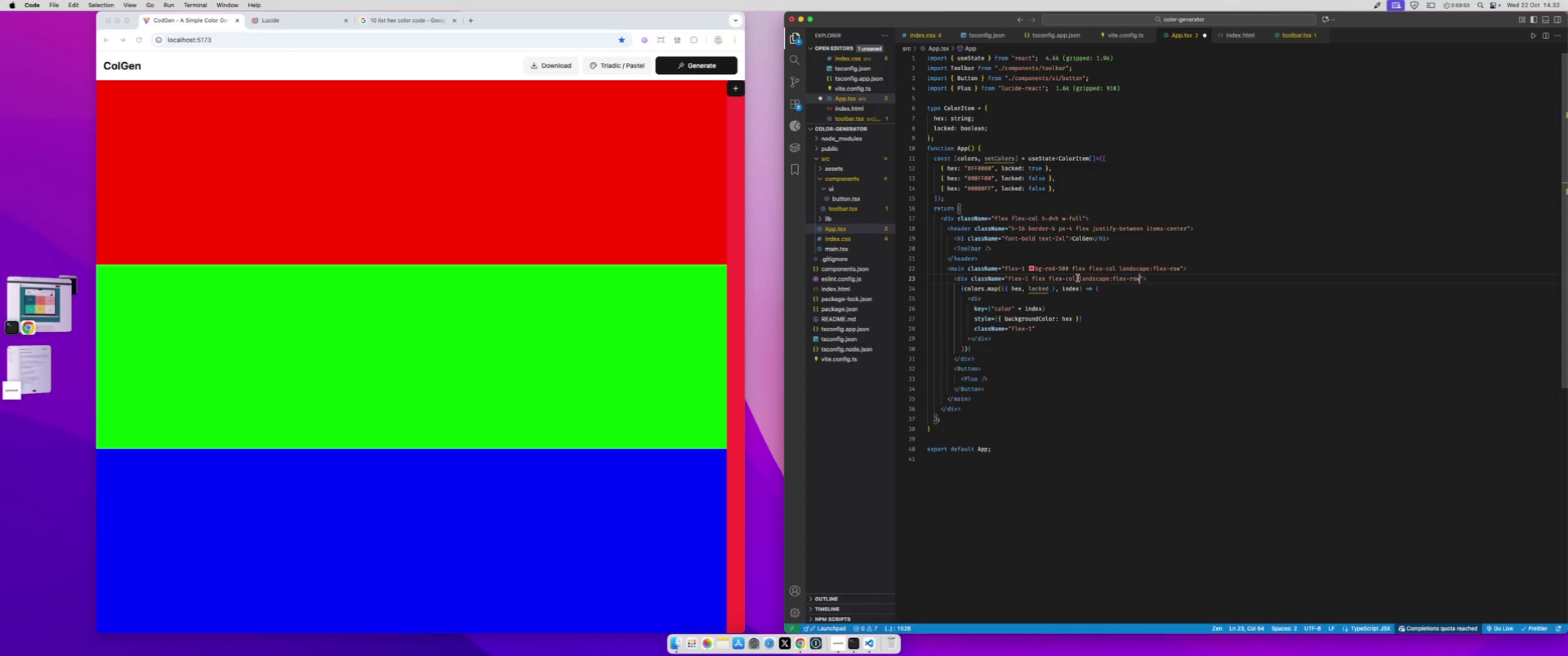 
key(Meta+S)
 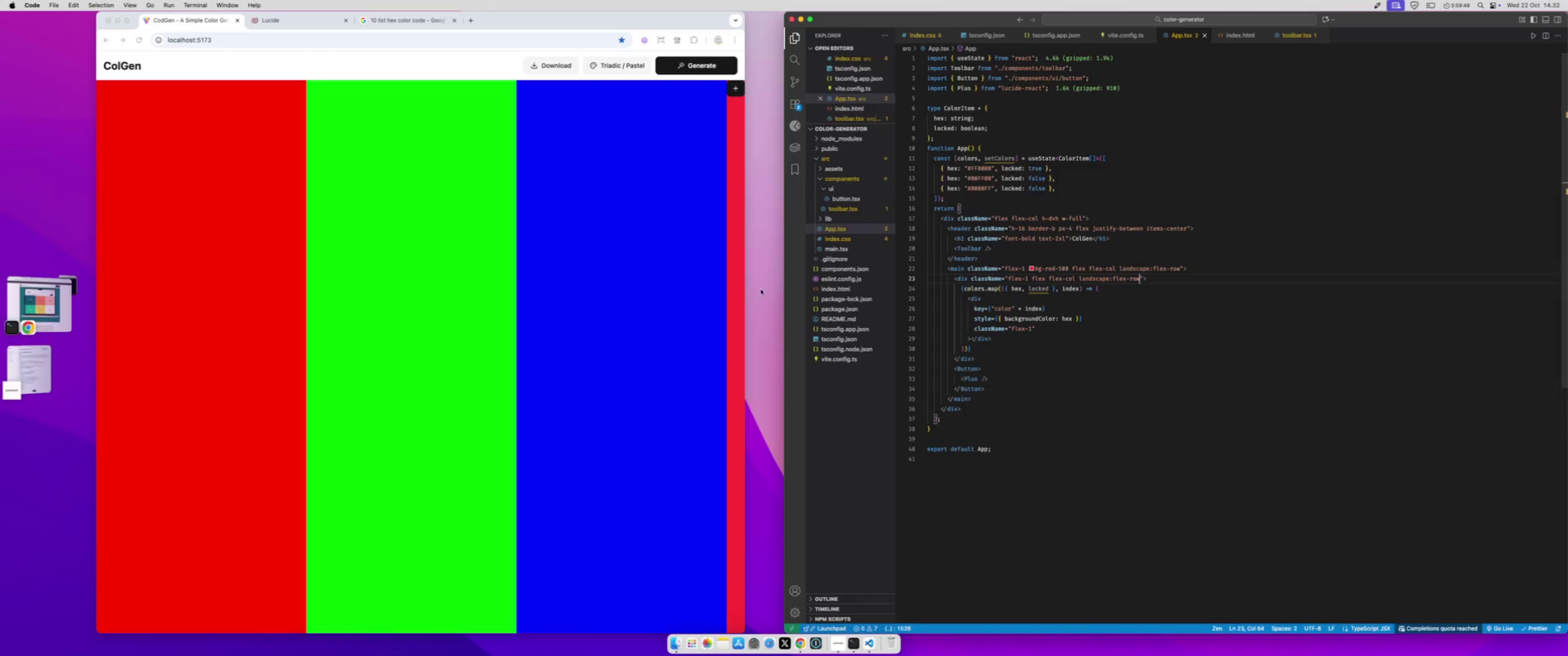 
left_click([738, 293])
 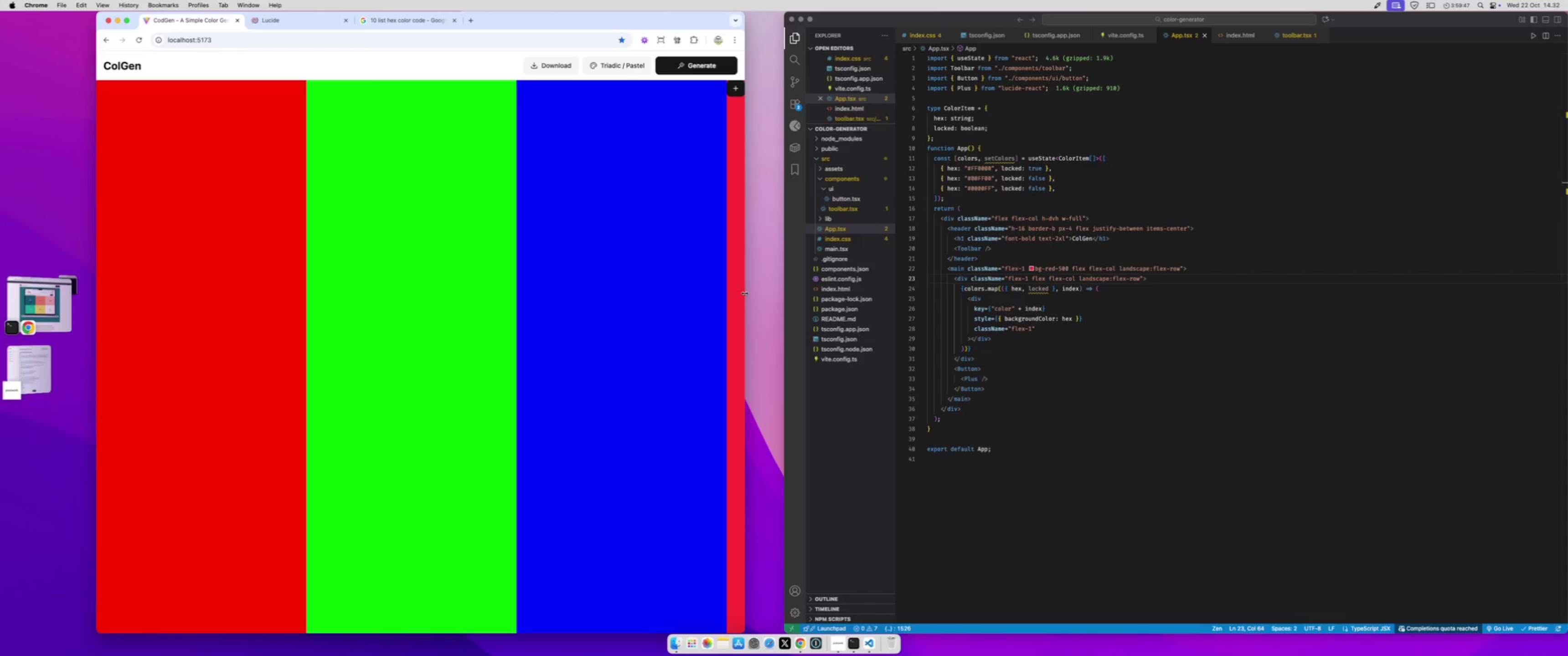 
left_click_drag(start_coordinate=[744, 293], to_coordinate=[754, 193])
 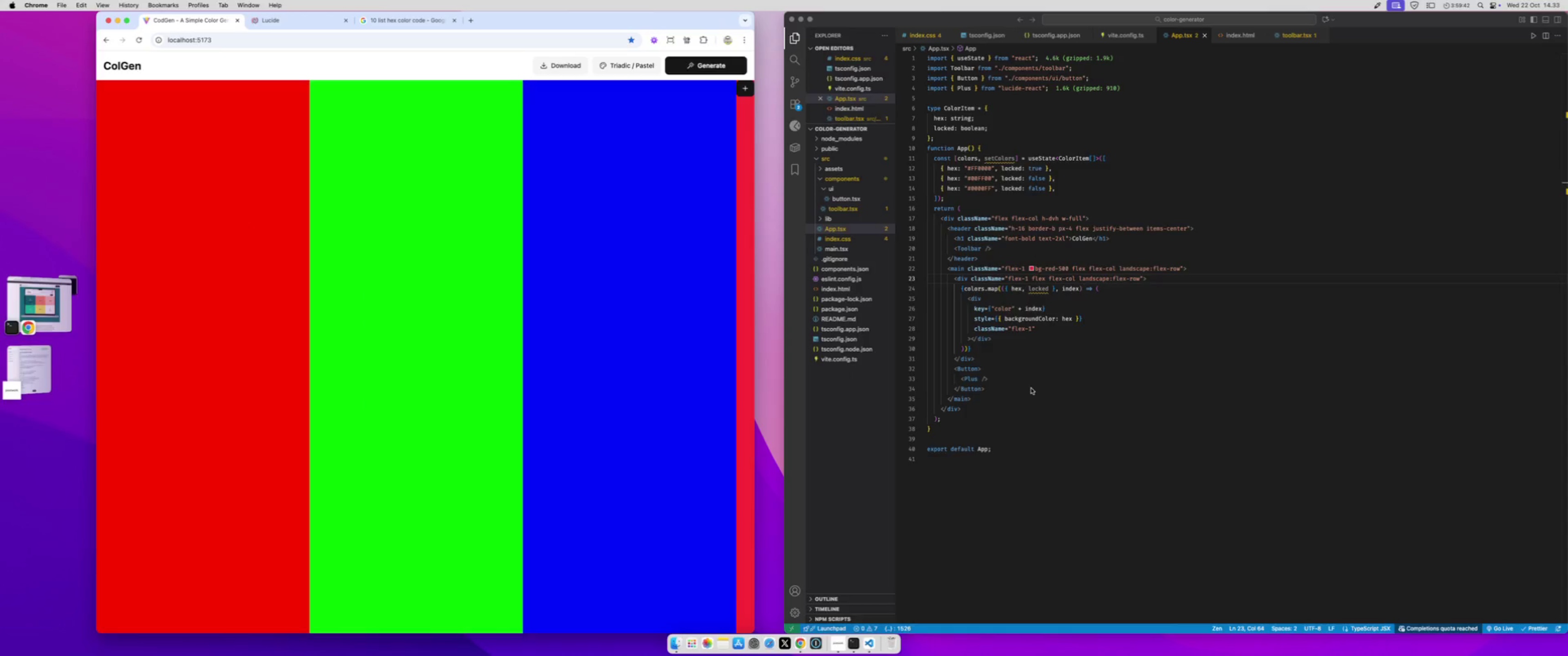 
left_click([991, 367])
 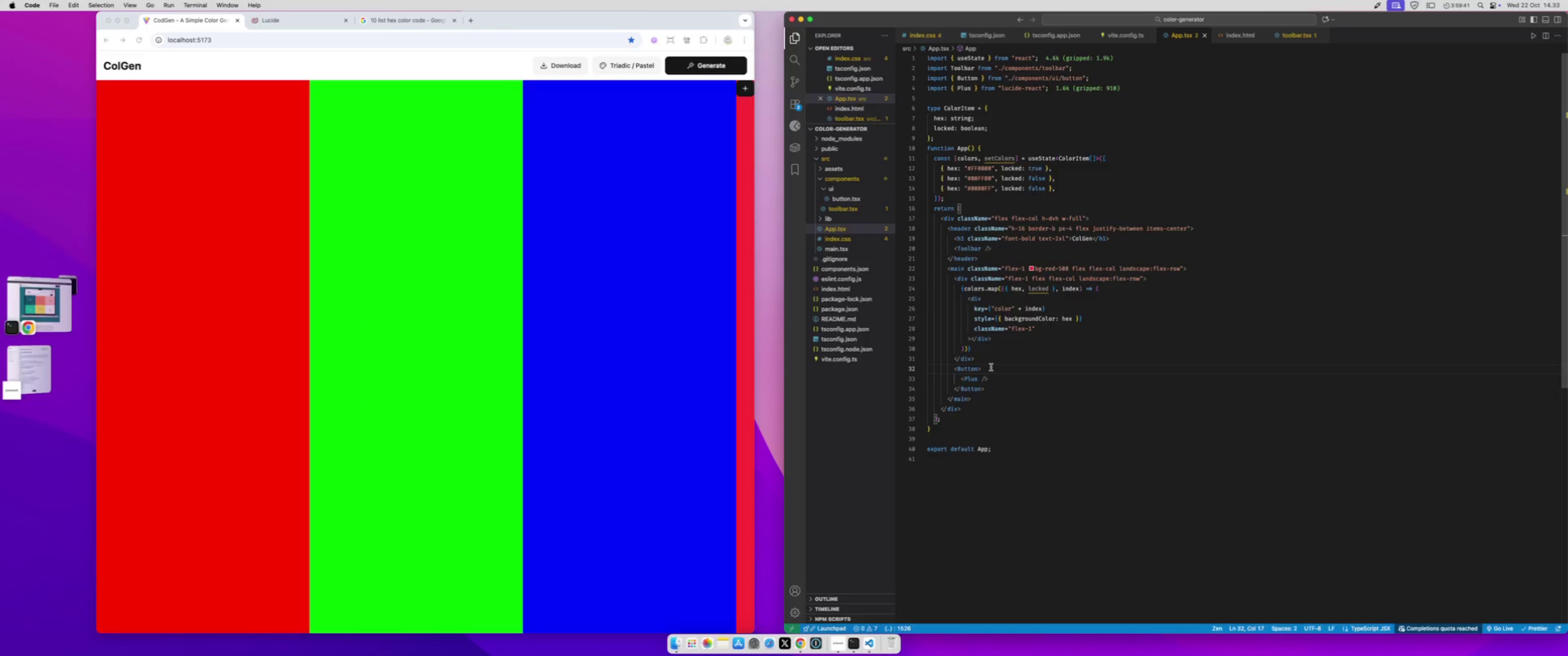 
key(ArrowLeft)
 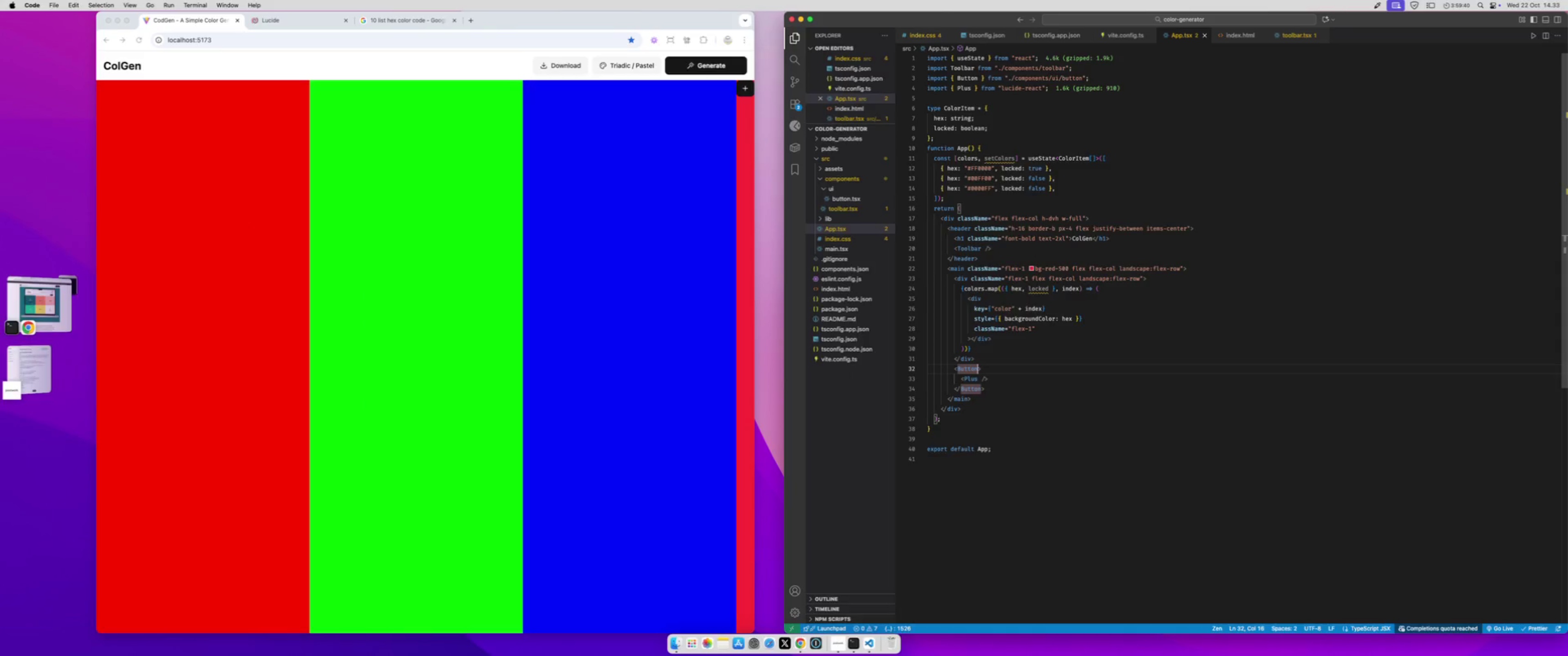 
type( clas)
 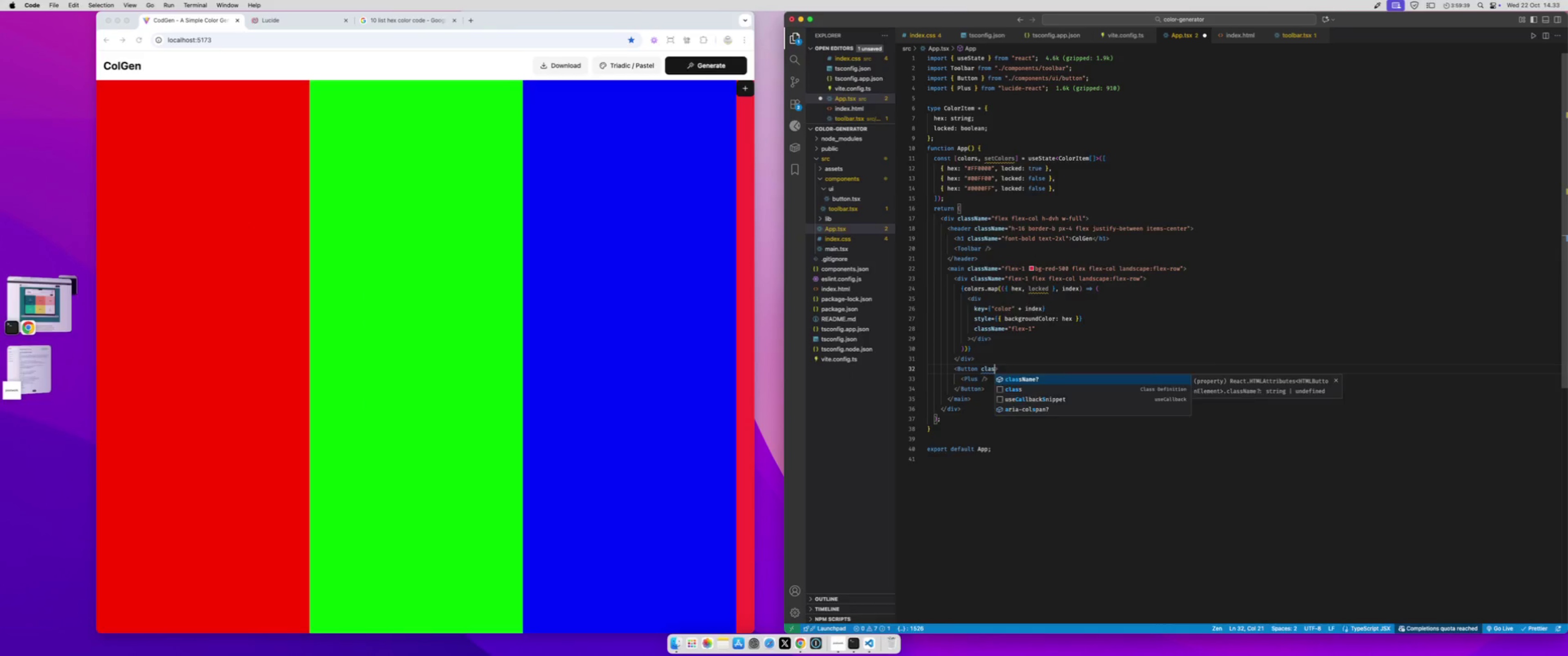 
key(Enter)
 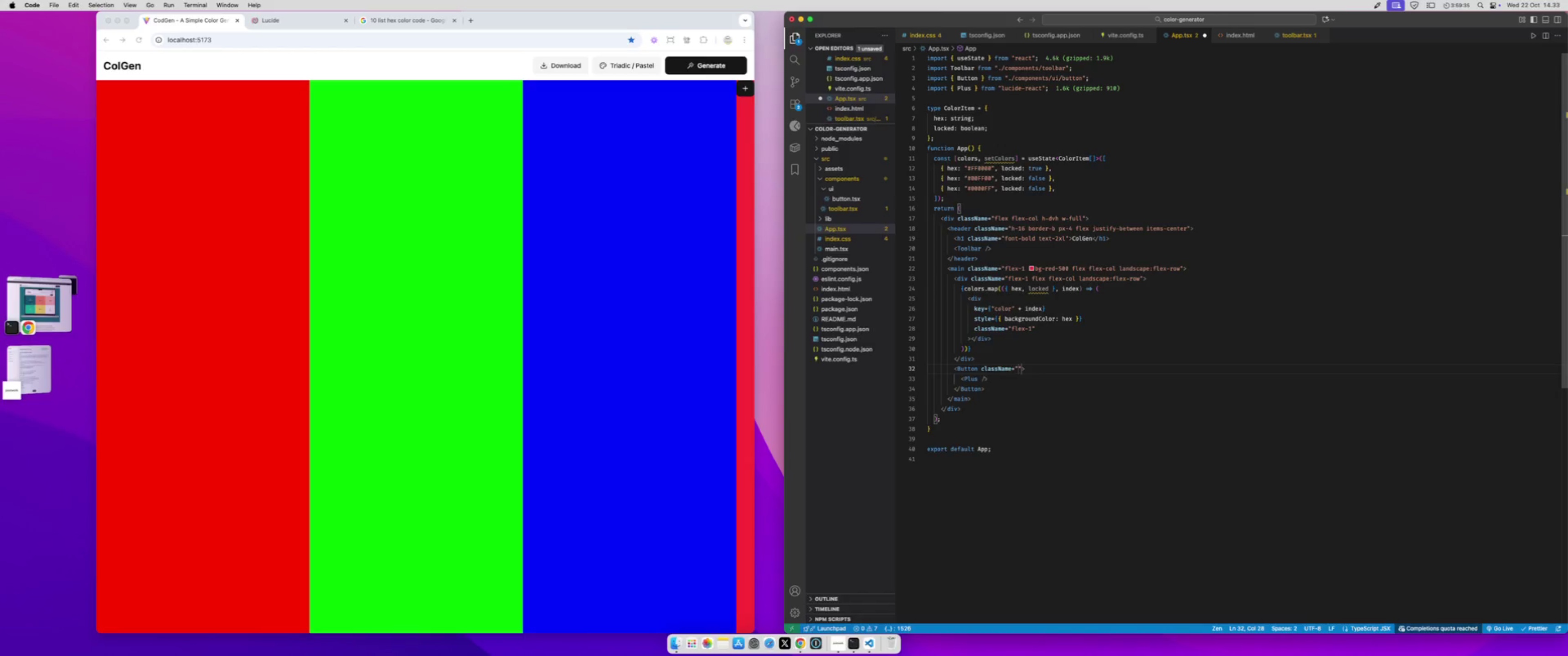 
wait(9.69)
 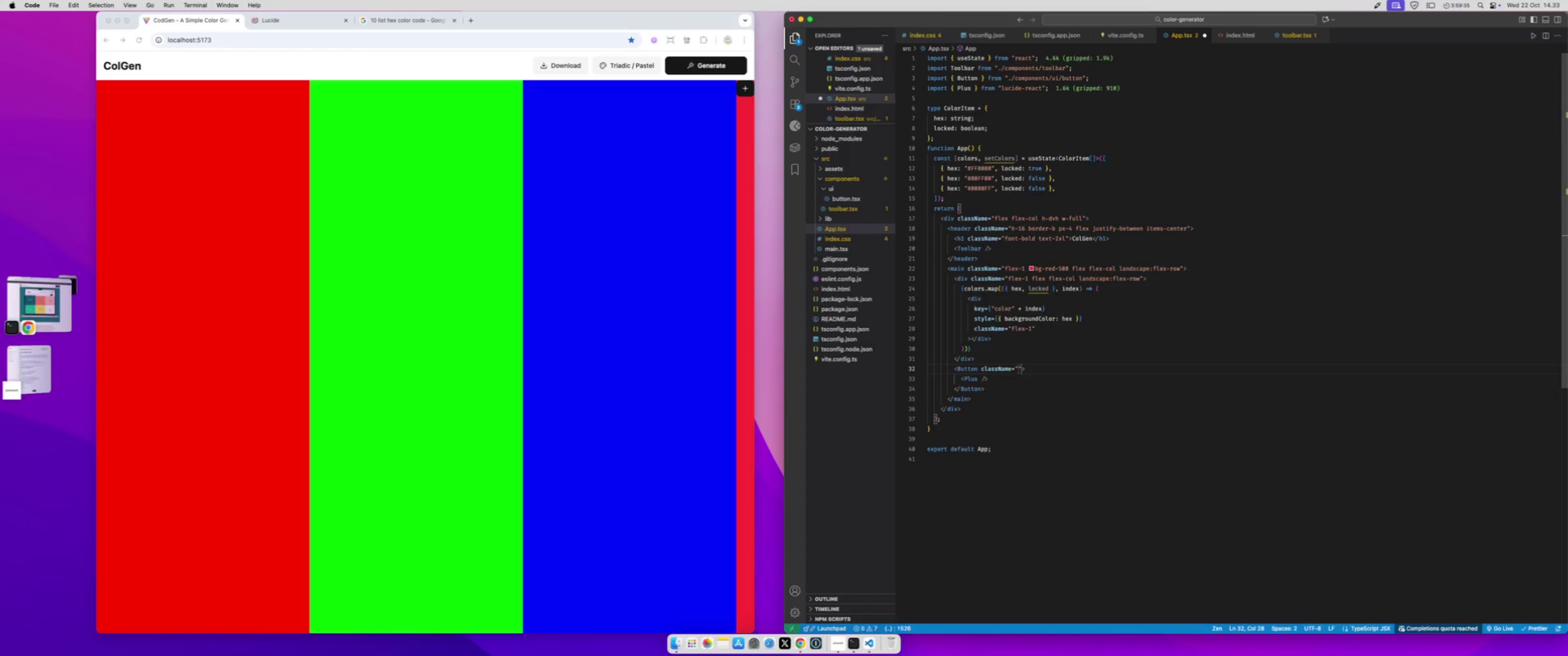 
type(w-full)
 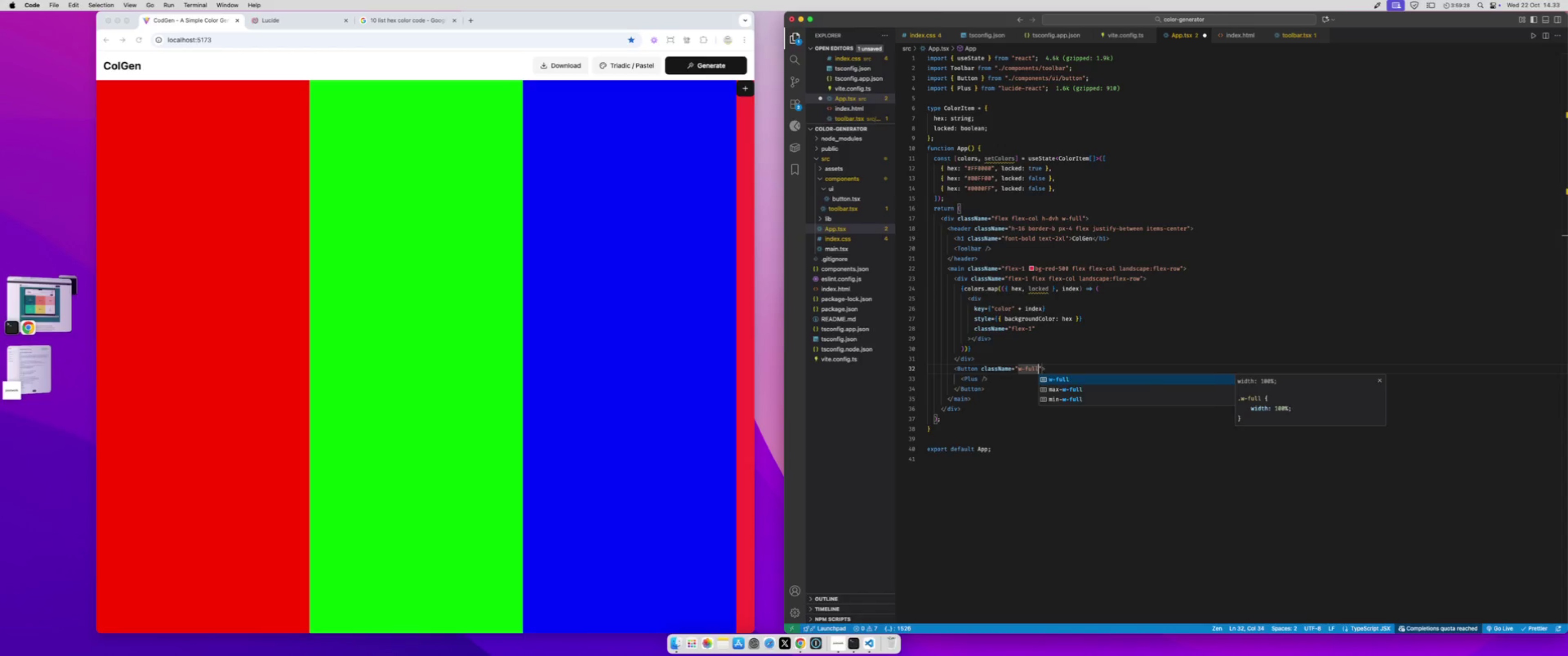 
key(Meta+CommandLeft)
 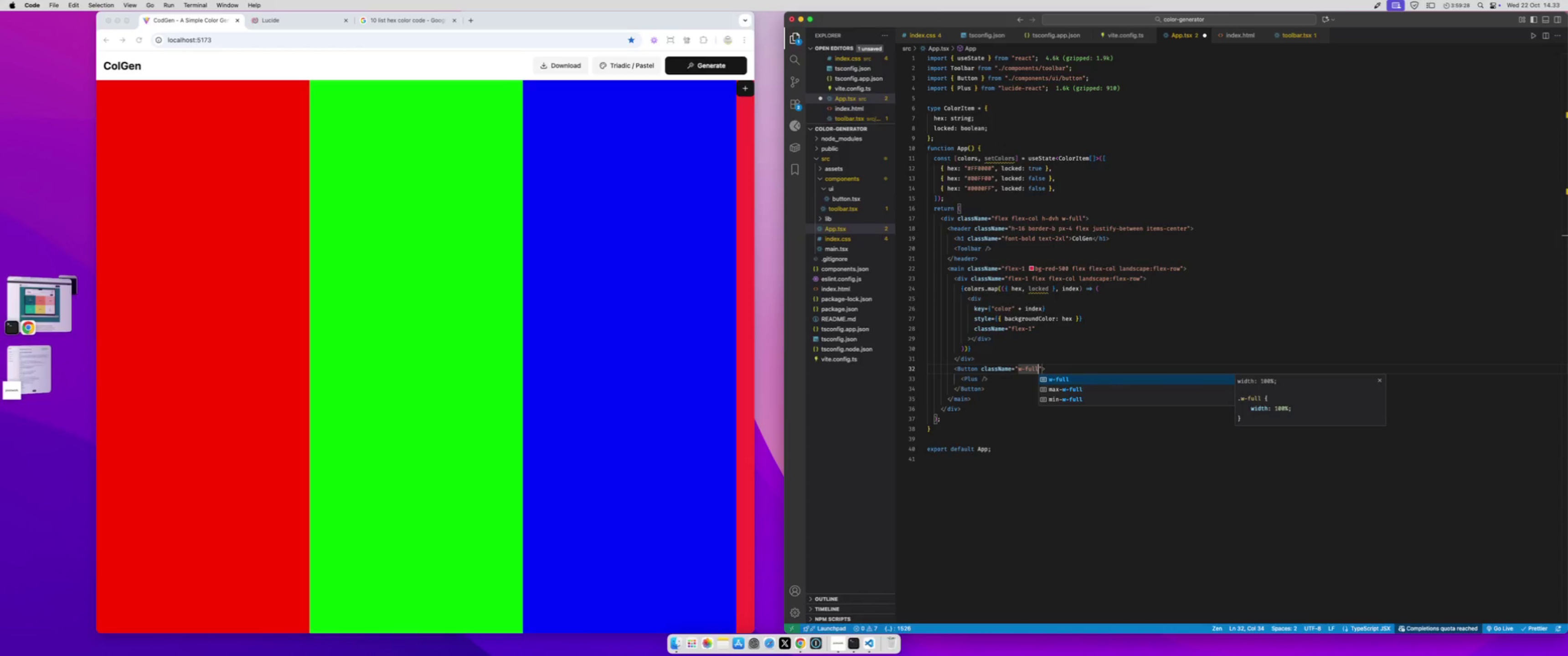 
key(Meta+S)
 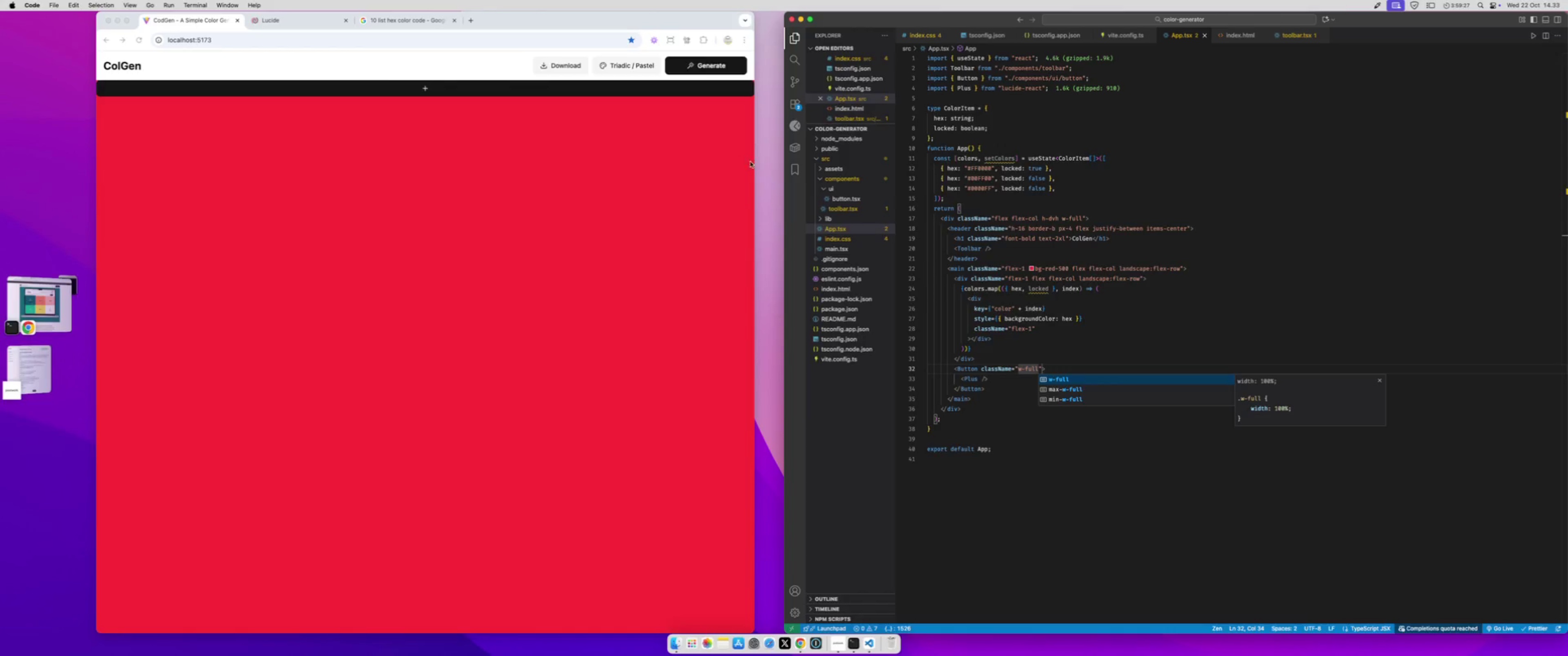 
left_click([754, 163])
 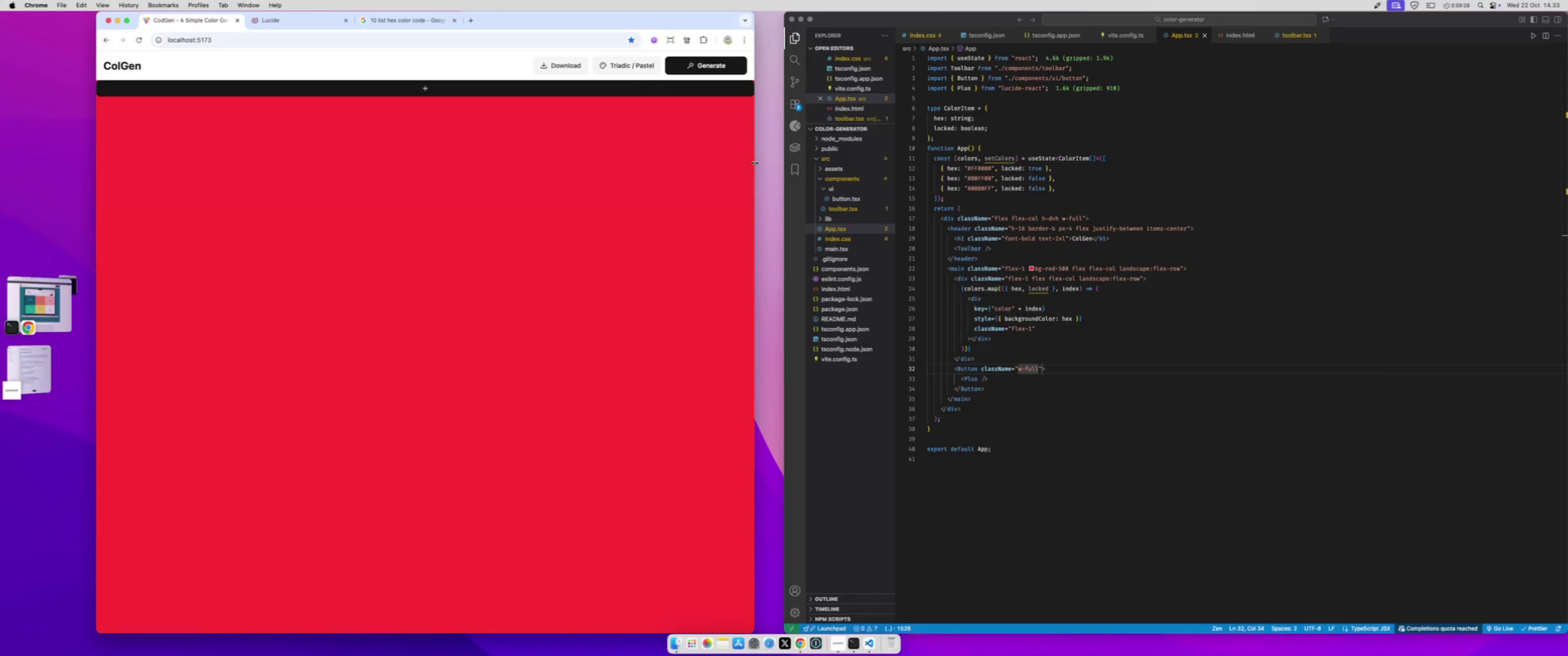 
left_click_drag(start_coordinate=[755, 163], to_coordinate=[92, 75])
 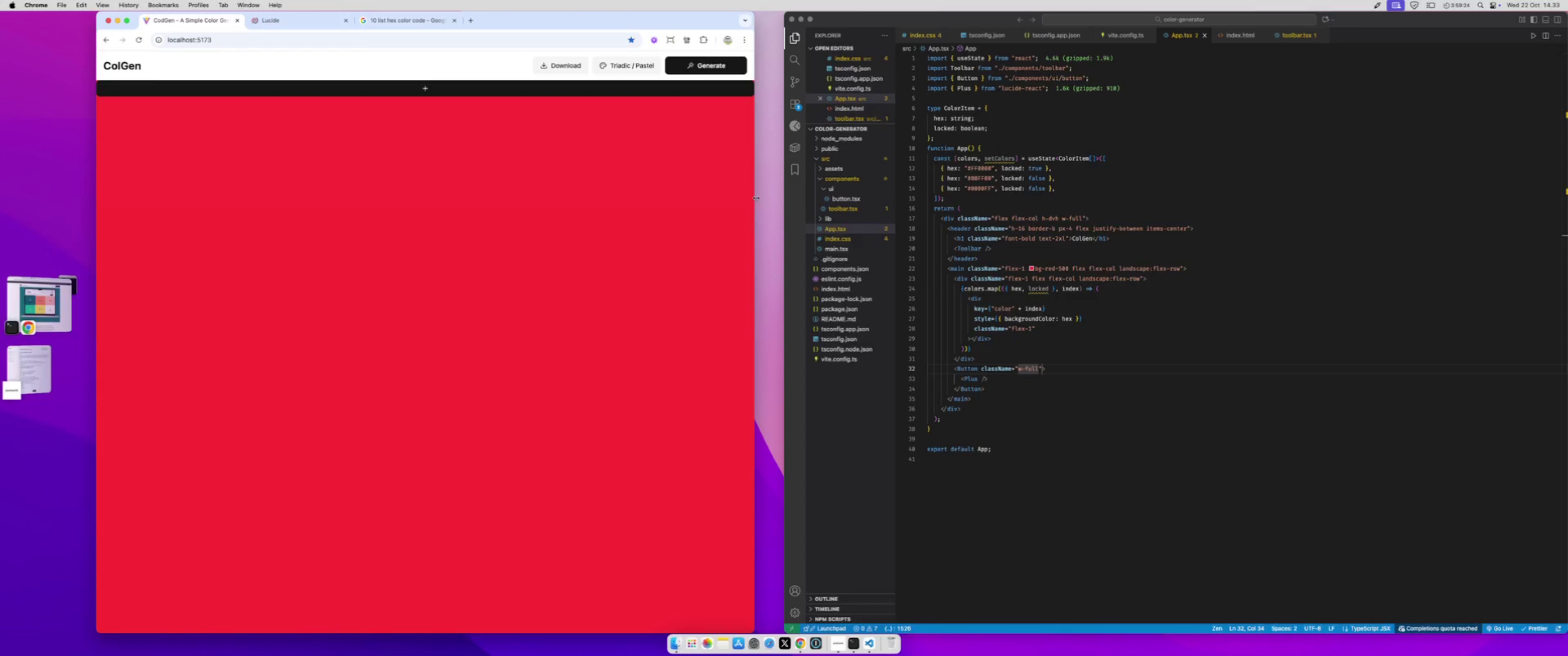 
left_click_drag(start_coordinate=[755, 198], to_coordinate=[732, 144])
 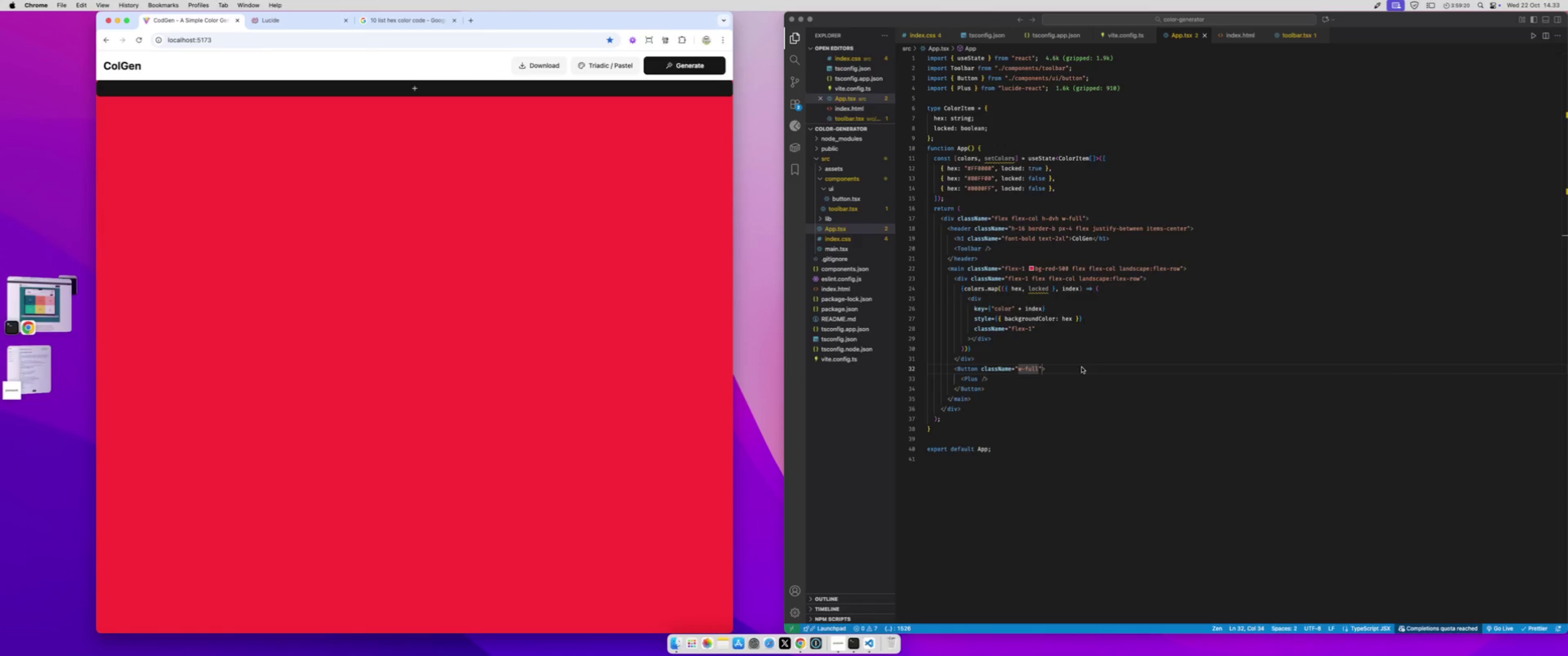 
left_click([1082, 367])
 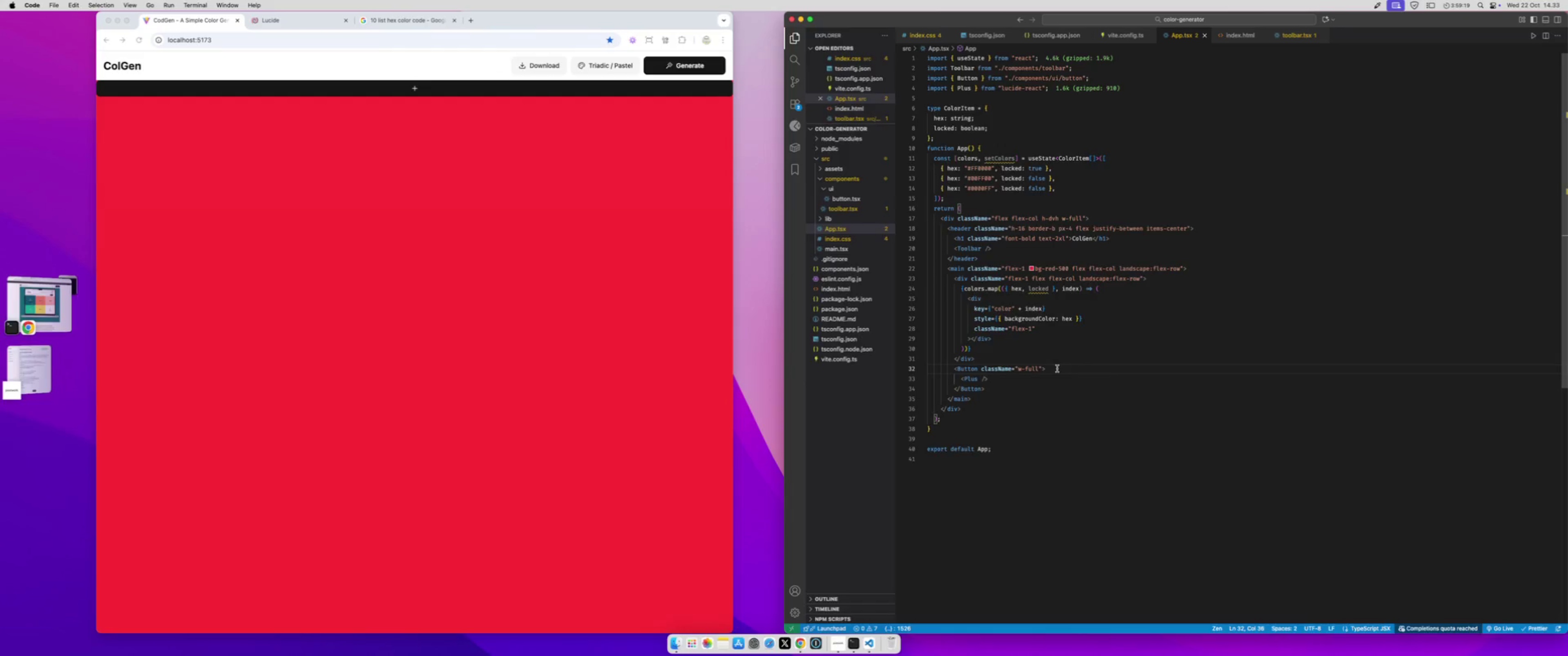 
key(ArrowLeft)
 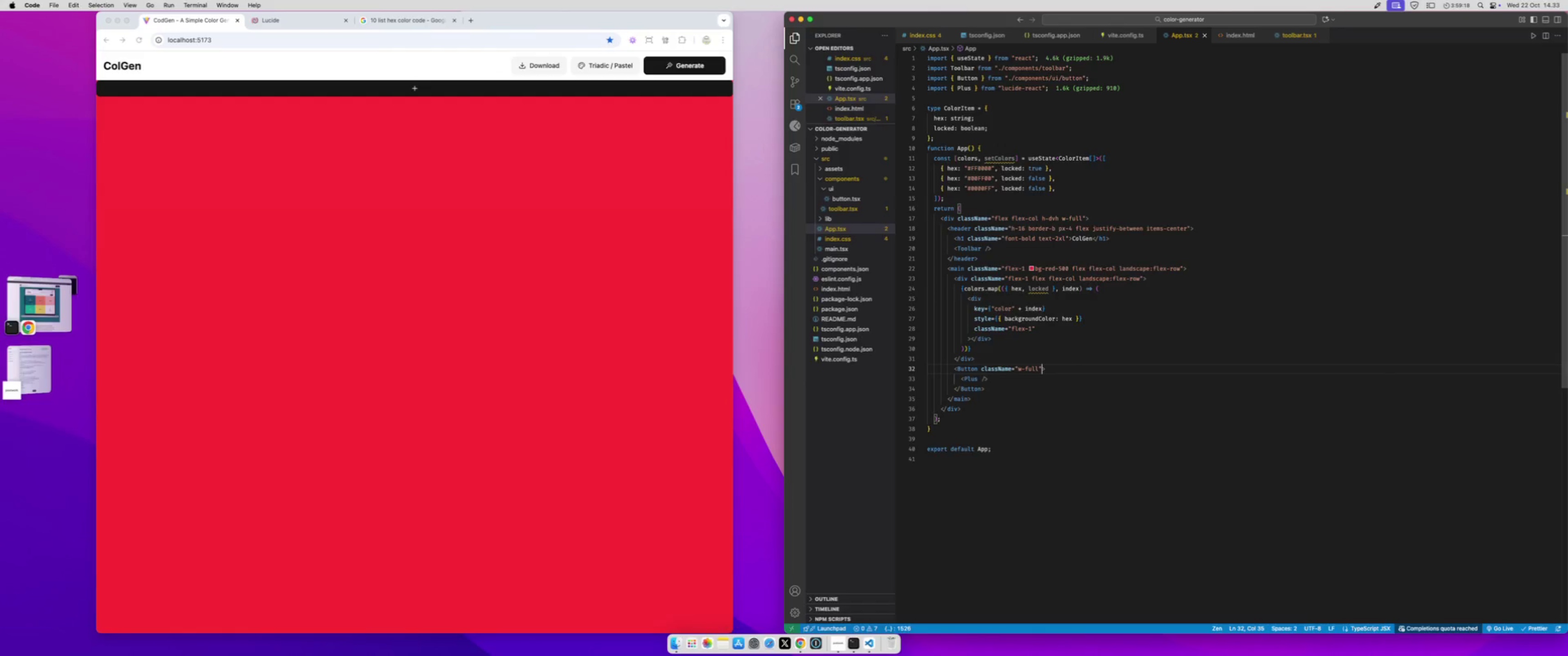 
key(ArrowLeft)
 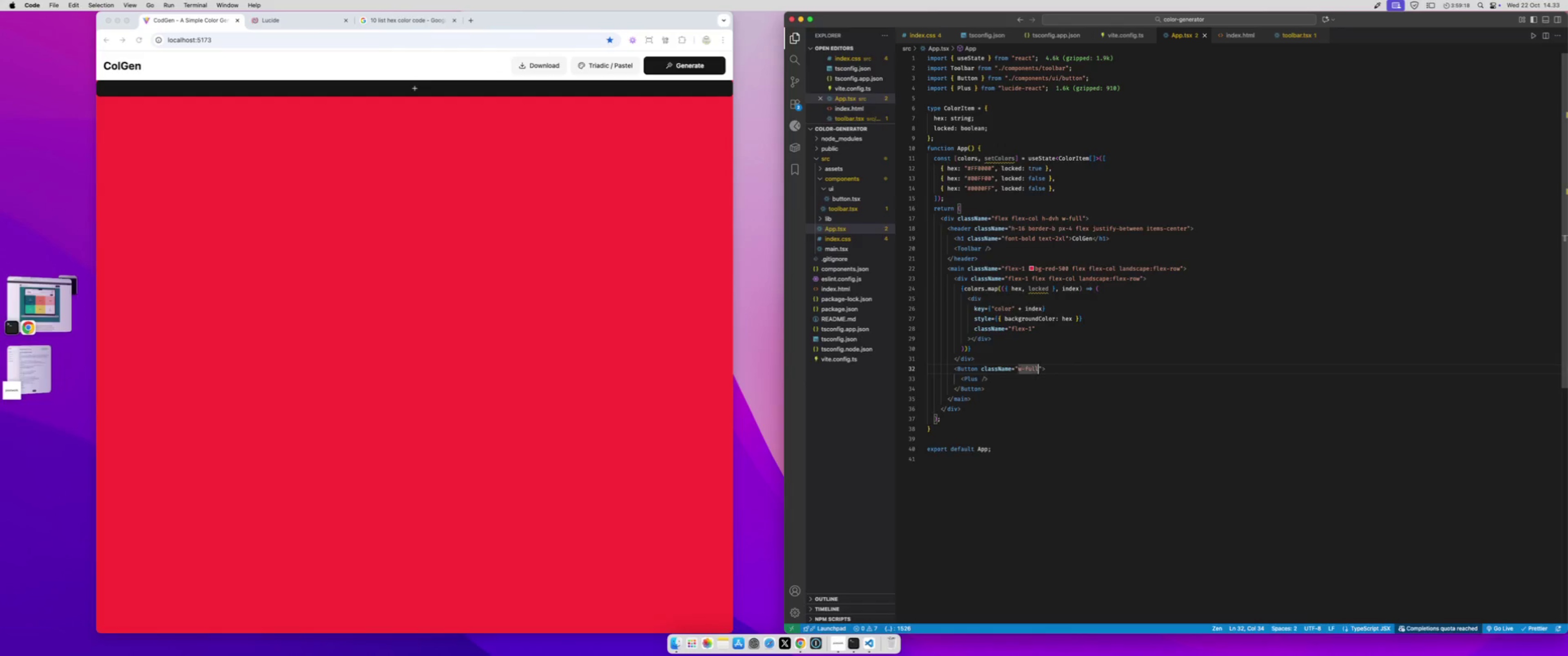 
type( lands)
 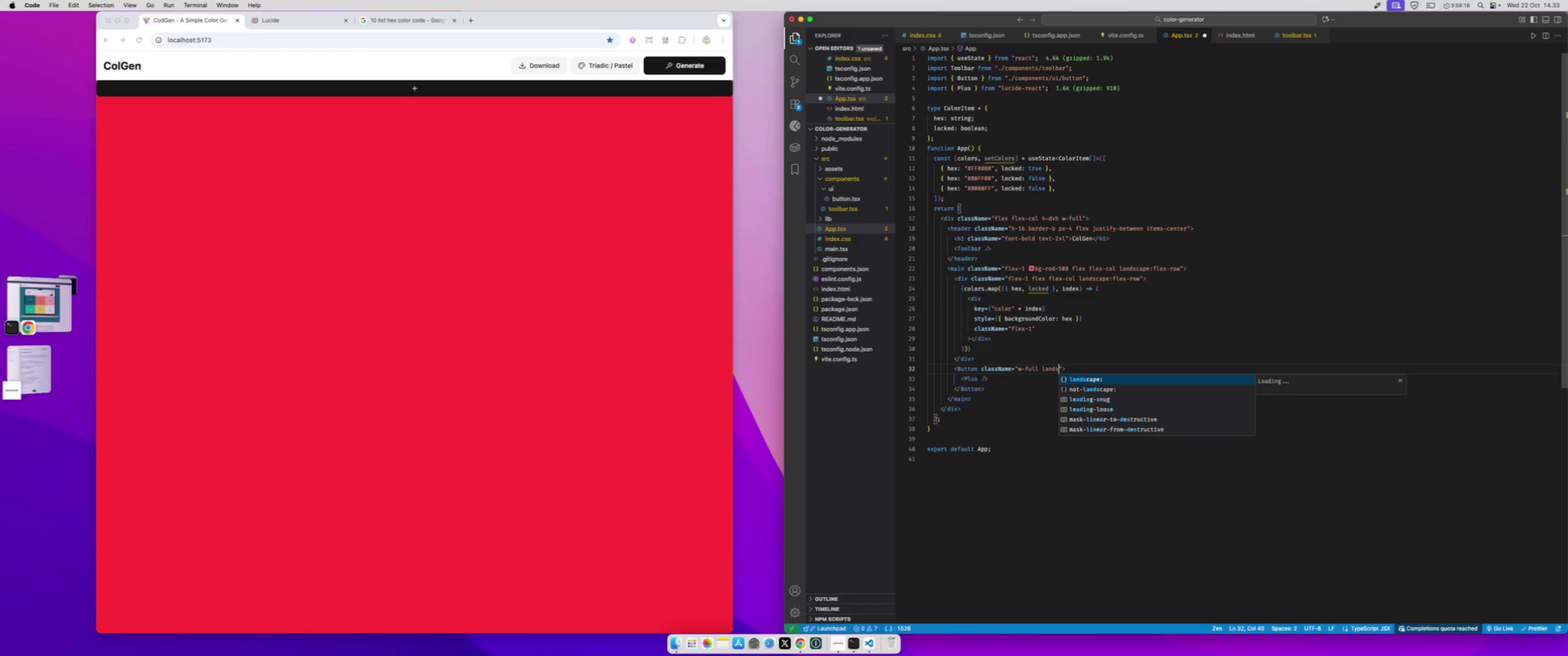 
key(Enter)
 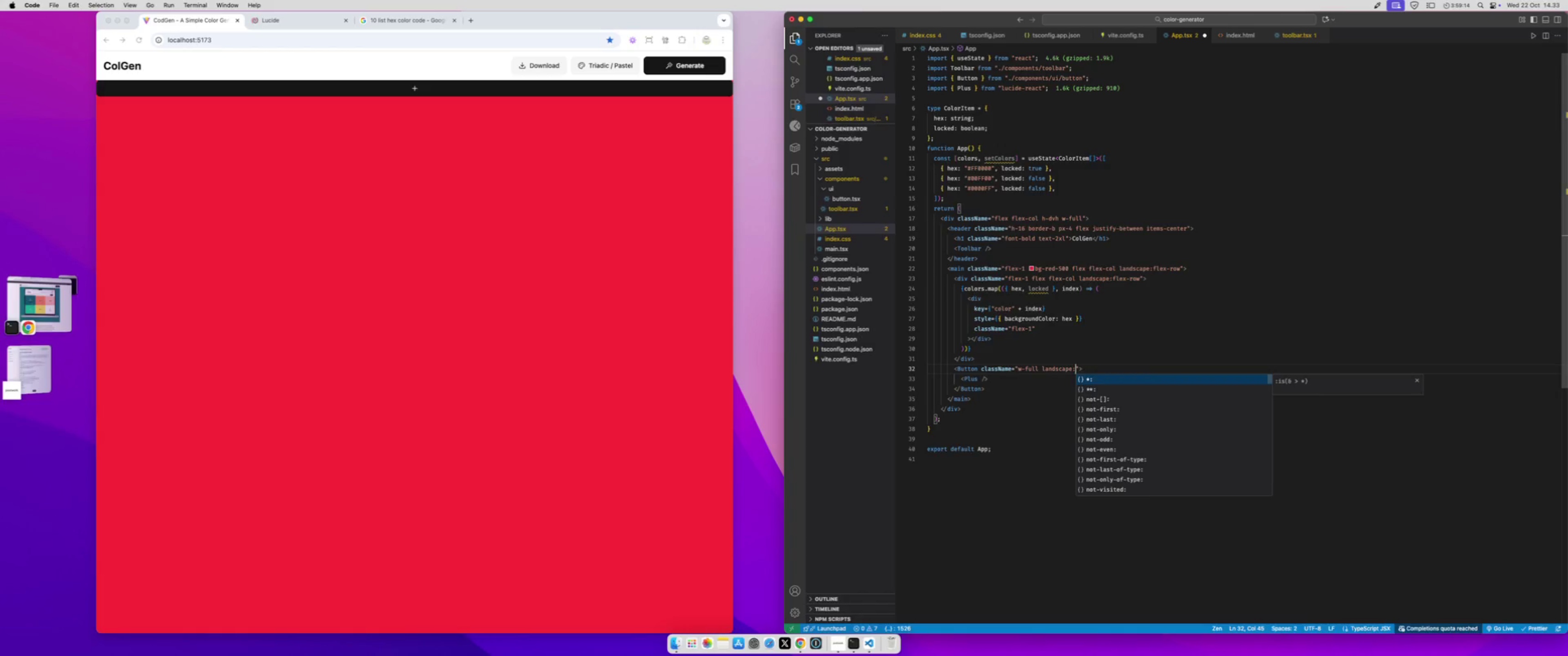 
type(w-fu)
key(Backspace)
key(Backspace)
type(au)
key(Backspace)
key(Backspace)
key(Backspace)
key(Backspace)
type(h-full)
 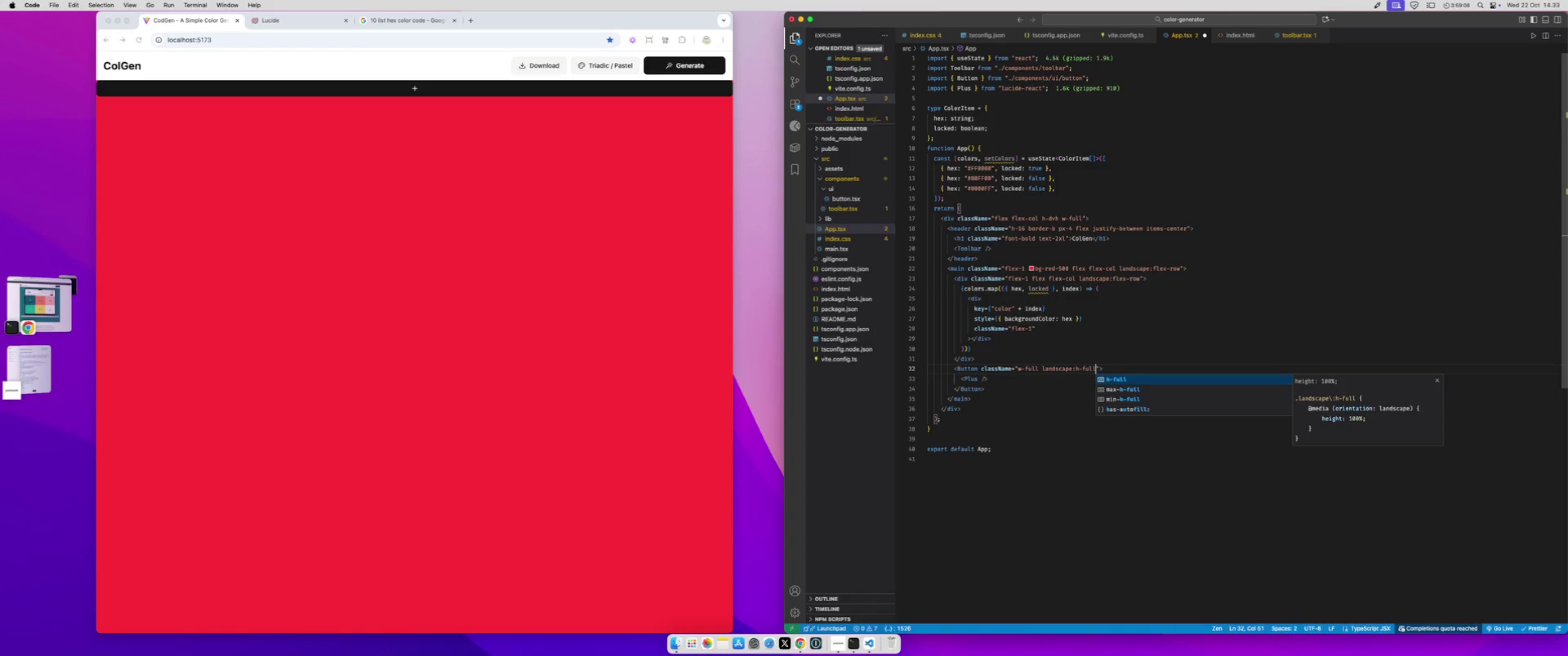 
key(Meta+S)
 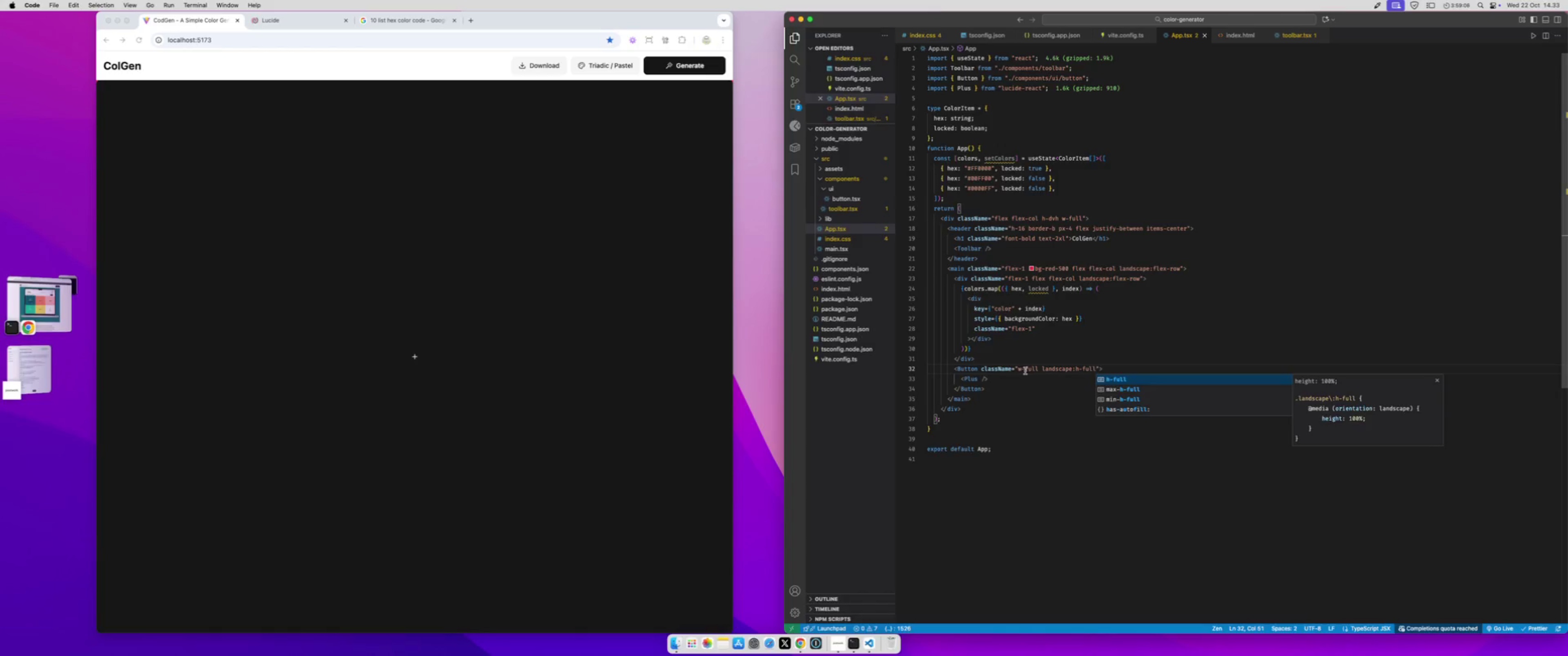 
left_click([1025, 371])
 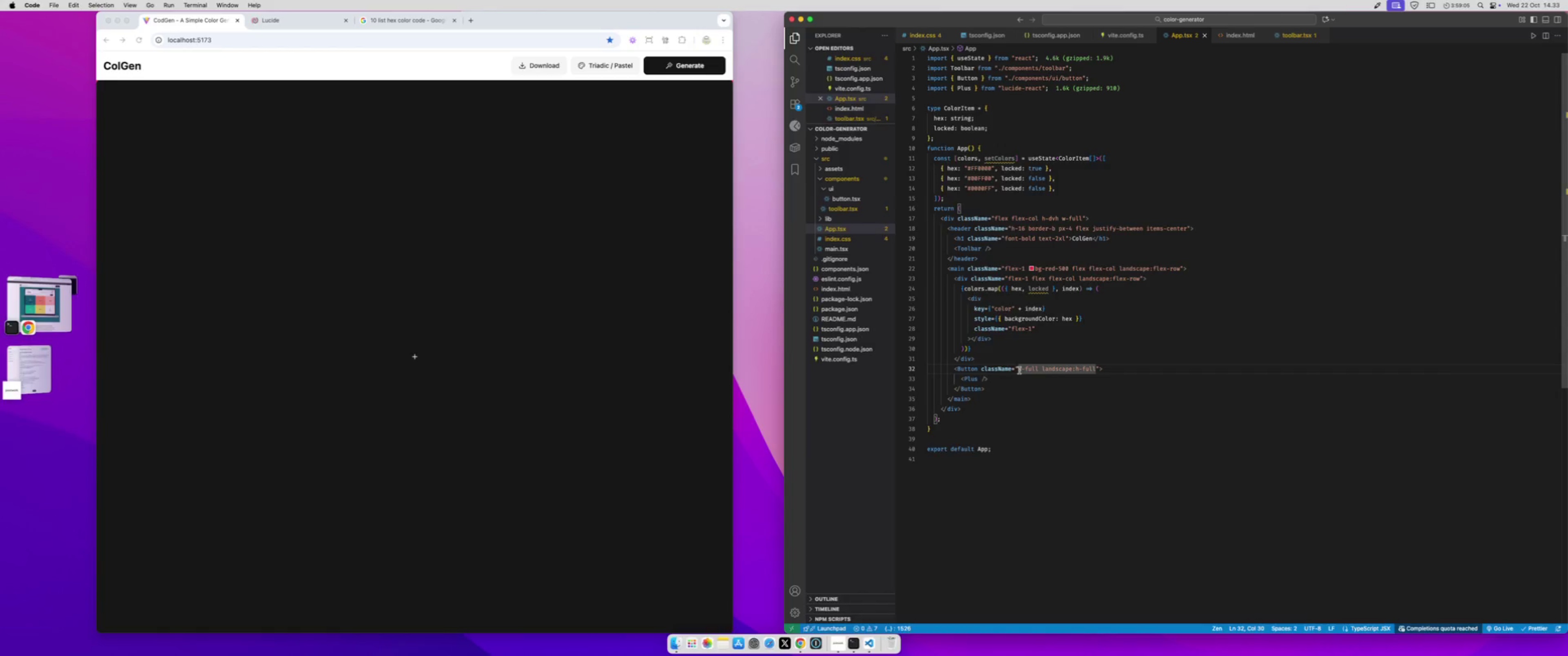 
left_click([1016, 371])
 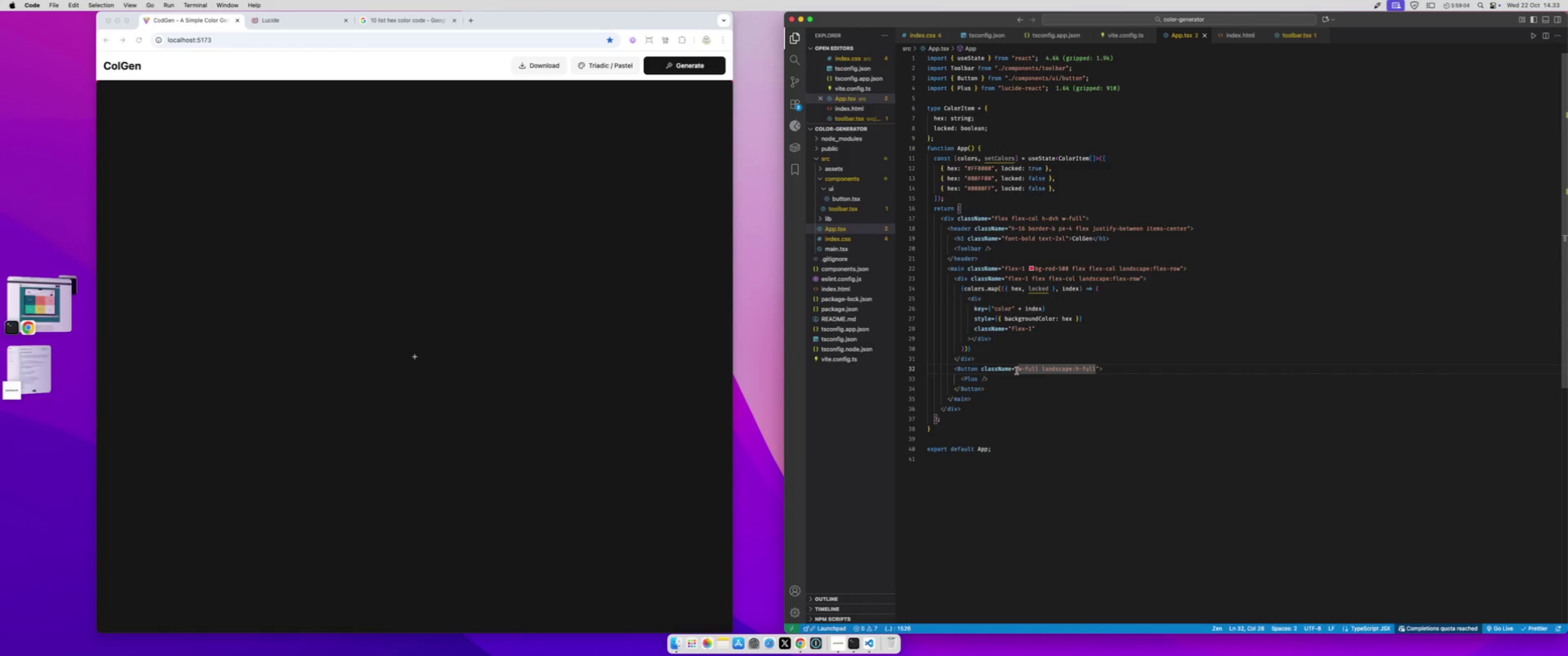 
type(portrait:)
 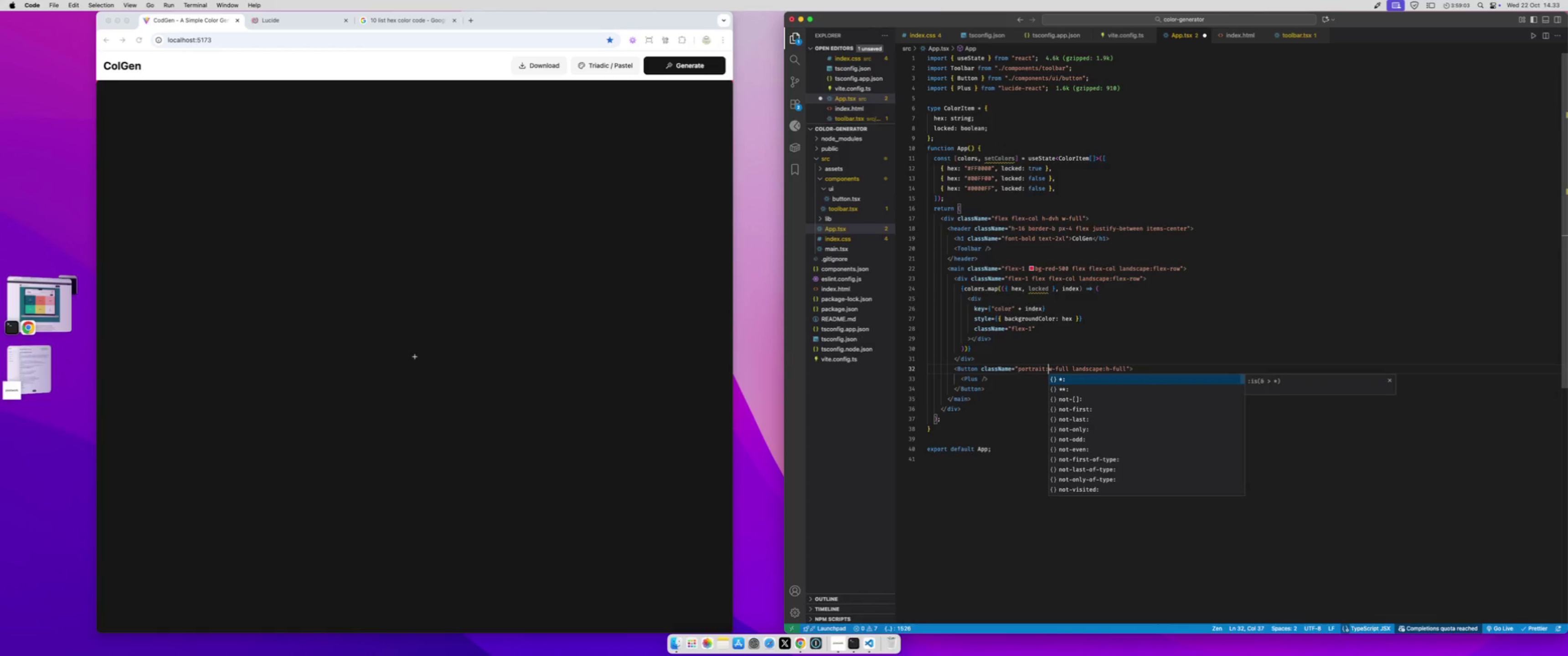 
key(Meta+S)
 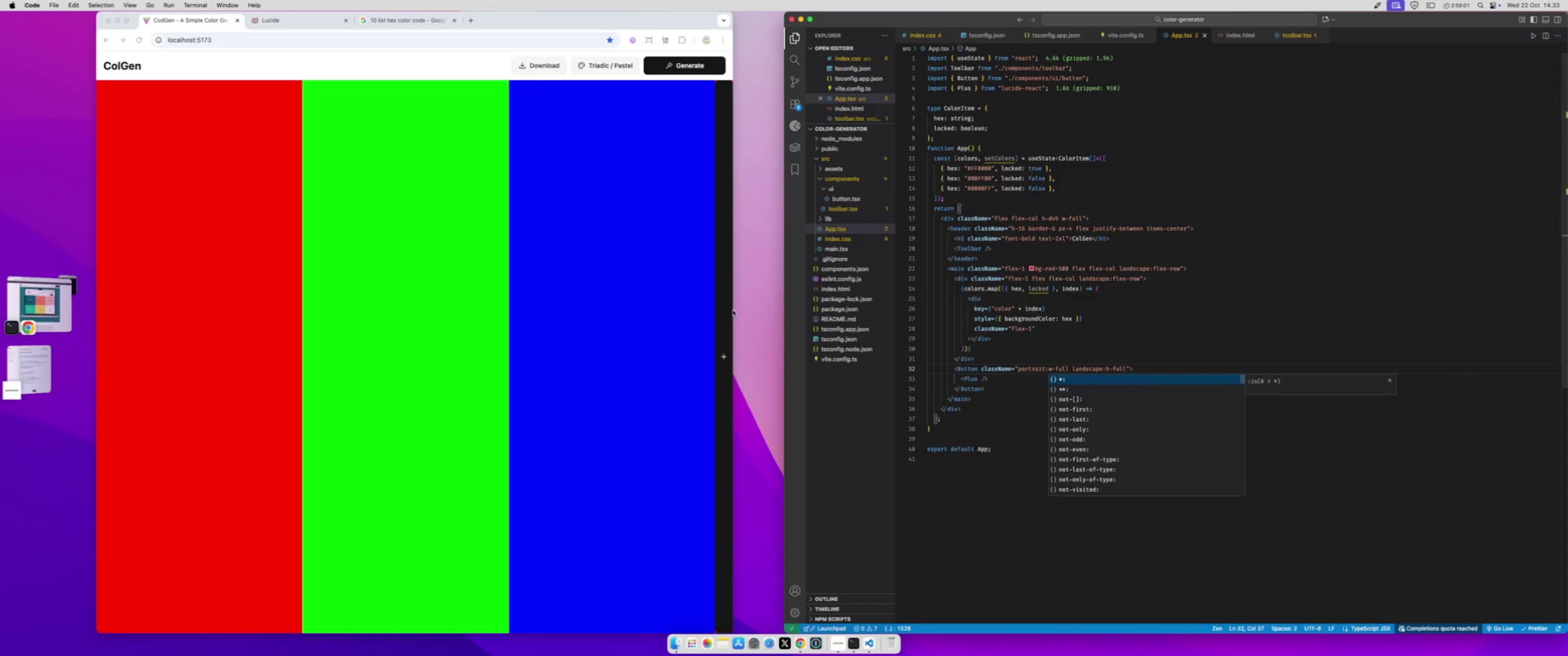 
left_click([691, 306])
 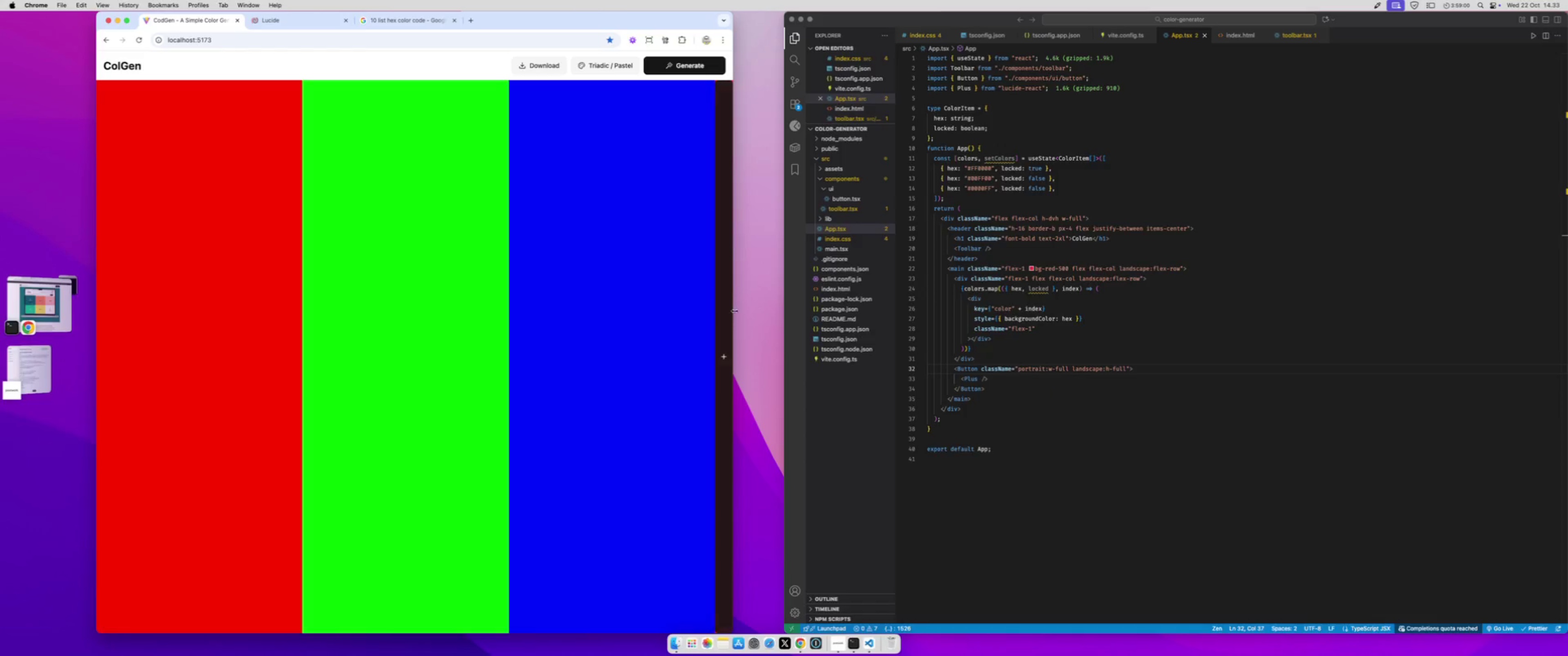 
left_click_drag(start_coordinate=[734, 311], to_coordinate=[396, 249])
 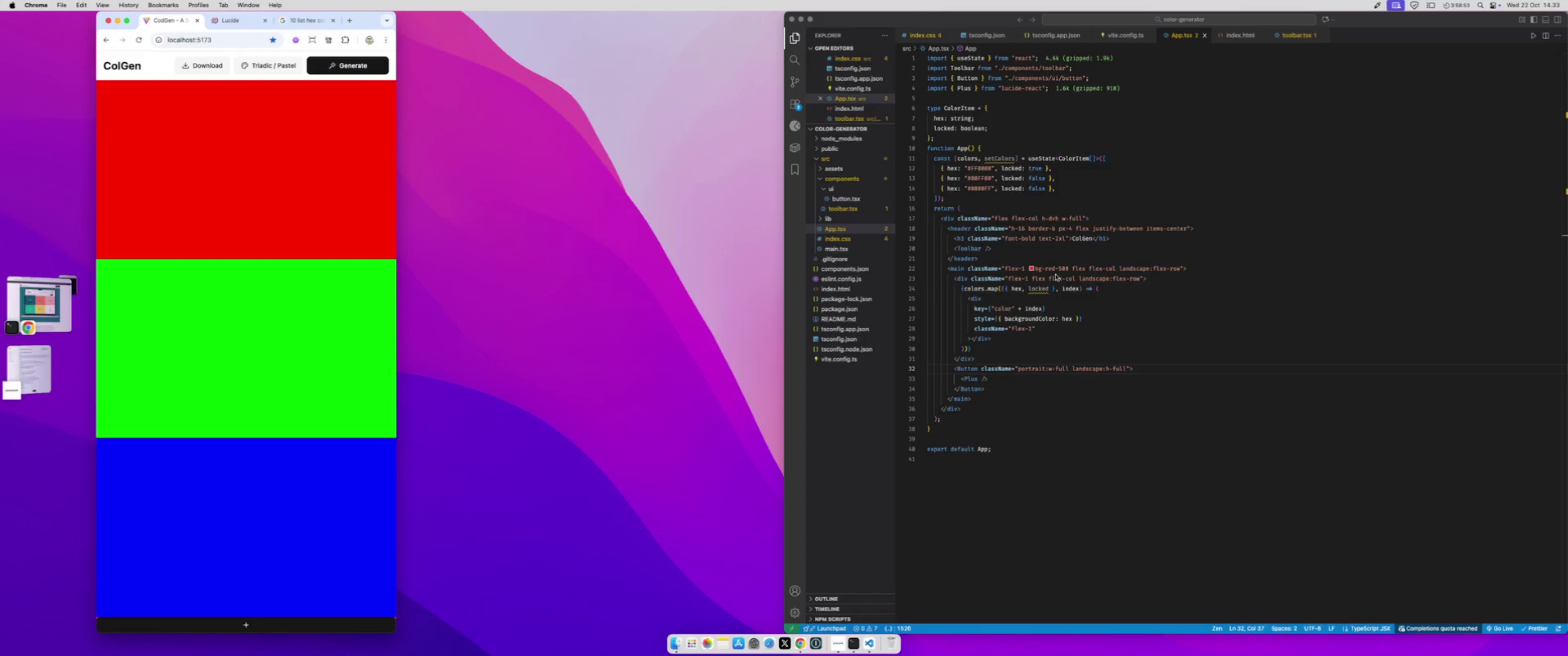 
double_click([1057, 272])
 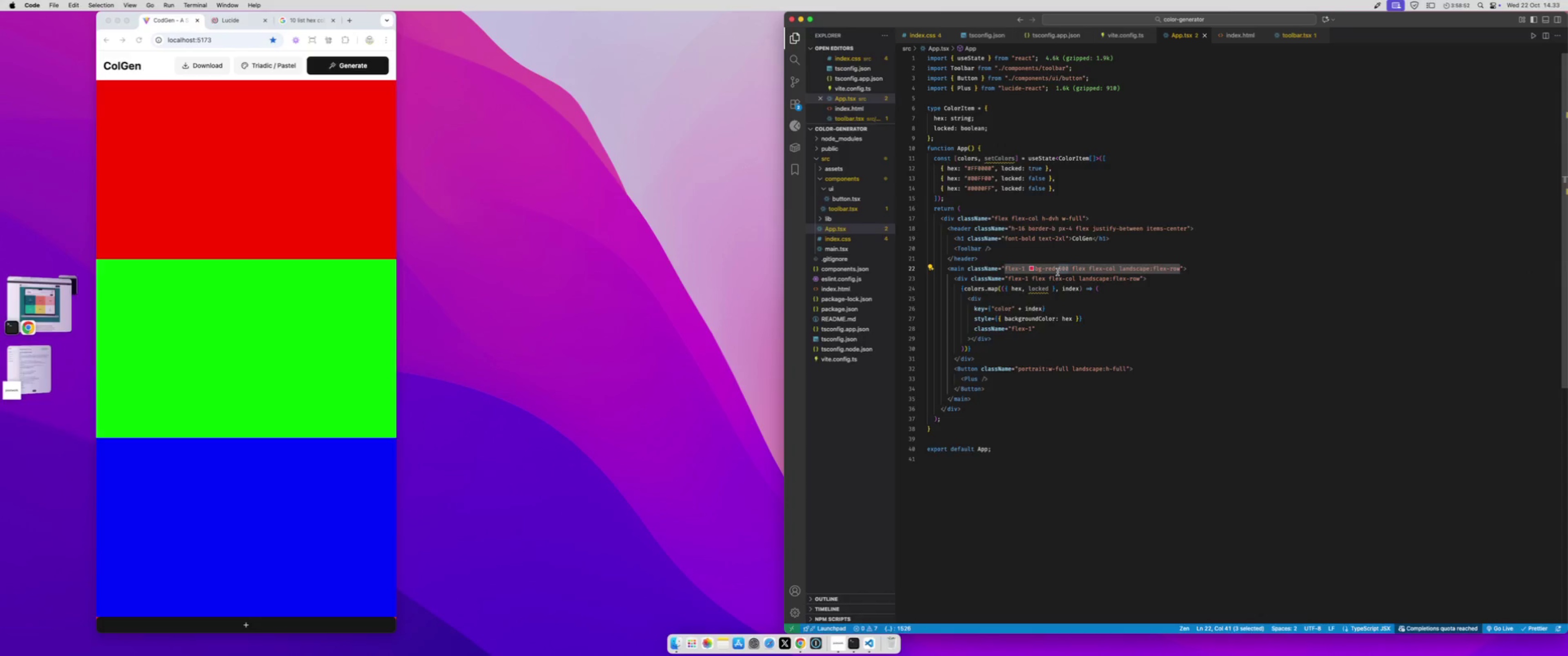 
key(Backspace)
 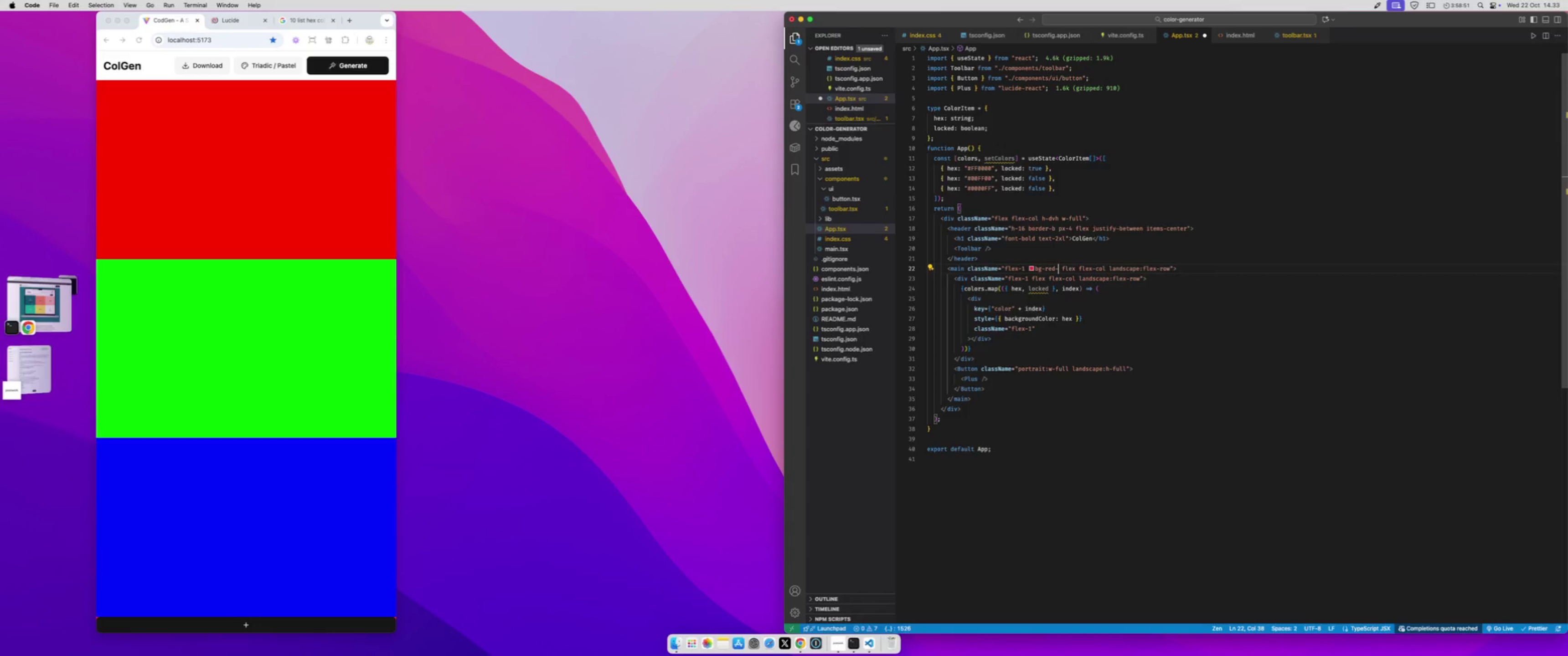 
key(Backspace)
 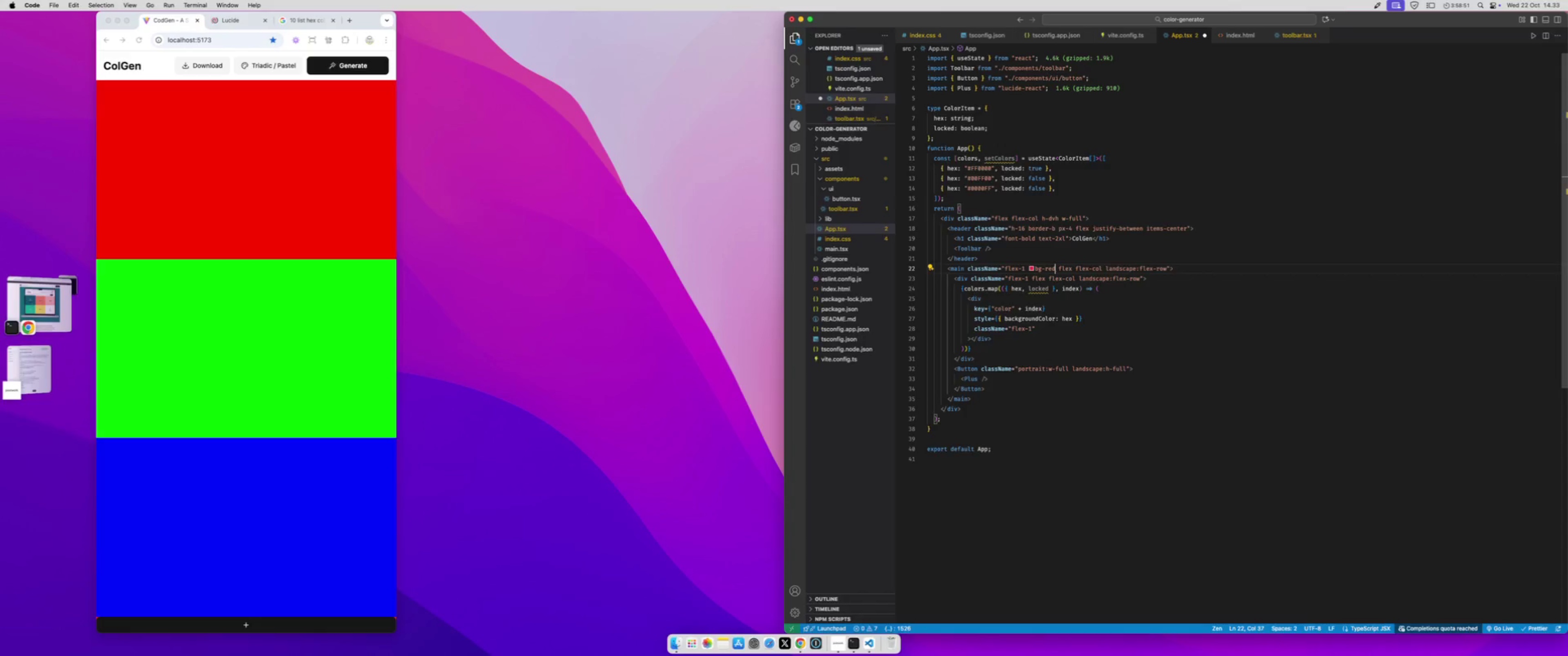 
key(Backspace)
 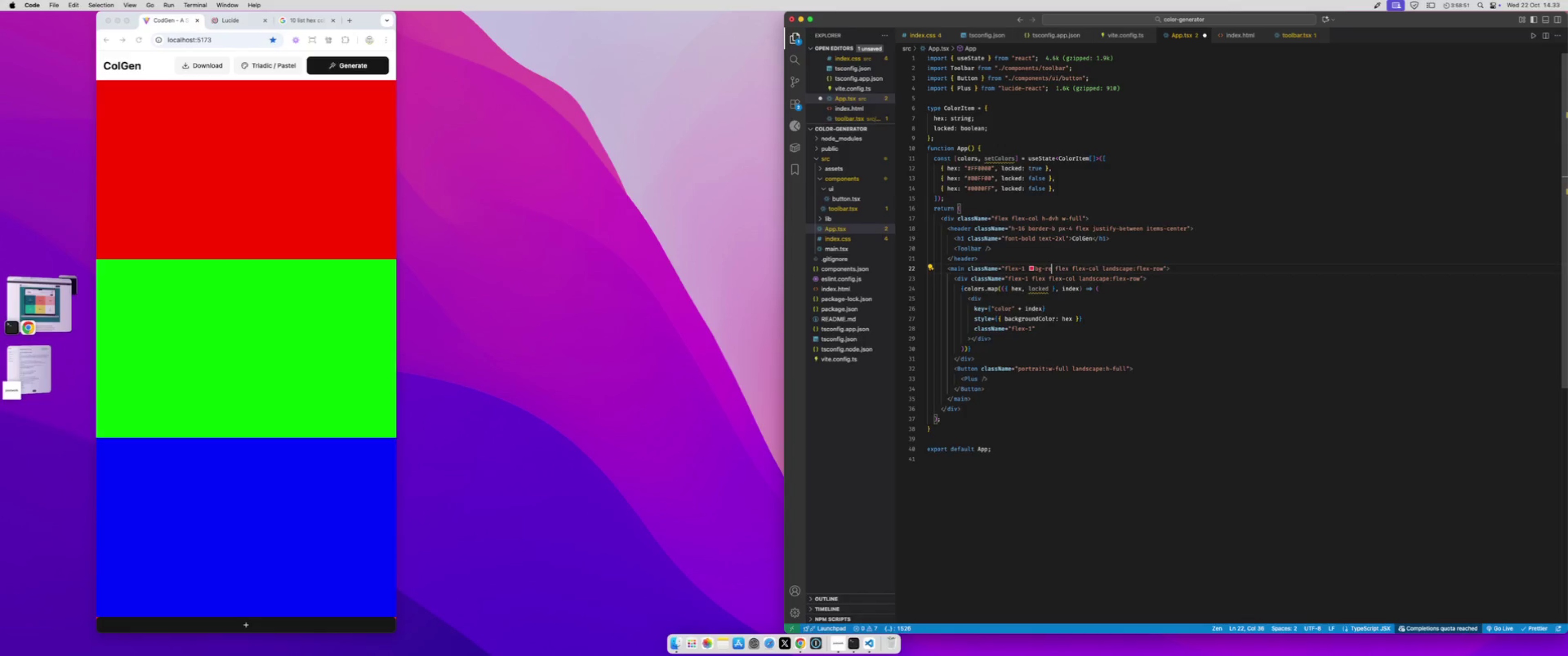 
key(Backspace)
 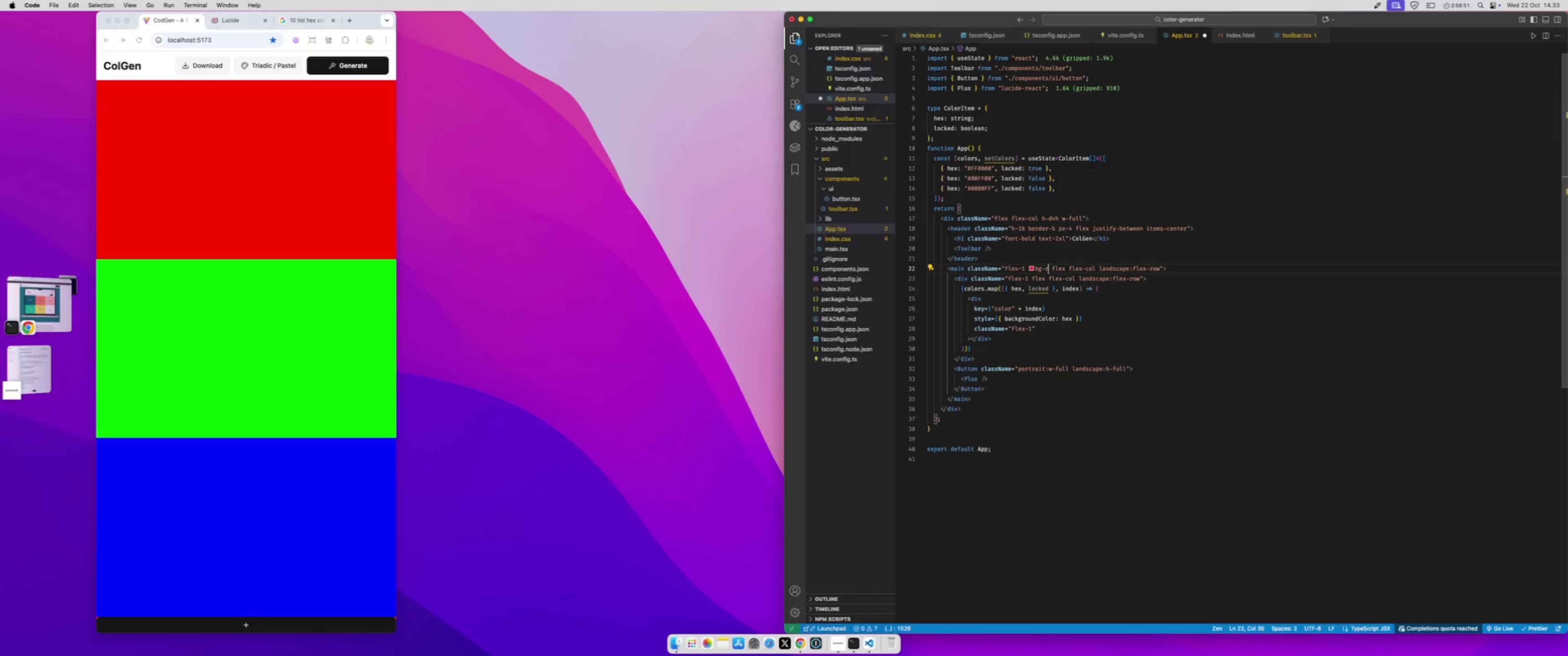 
key(Backspace)
 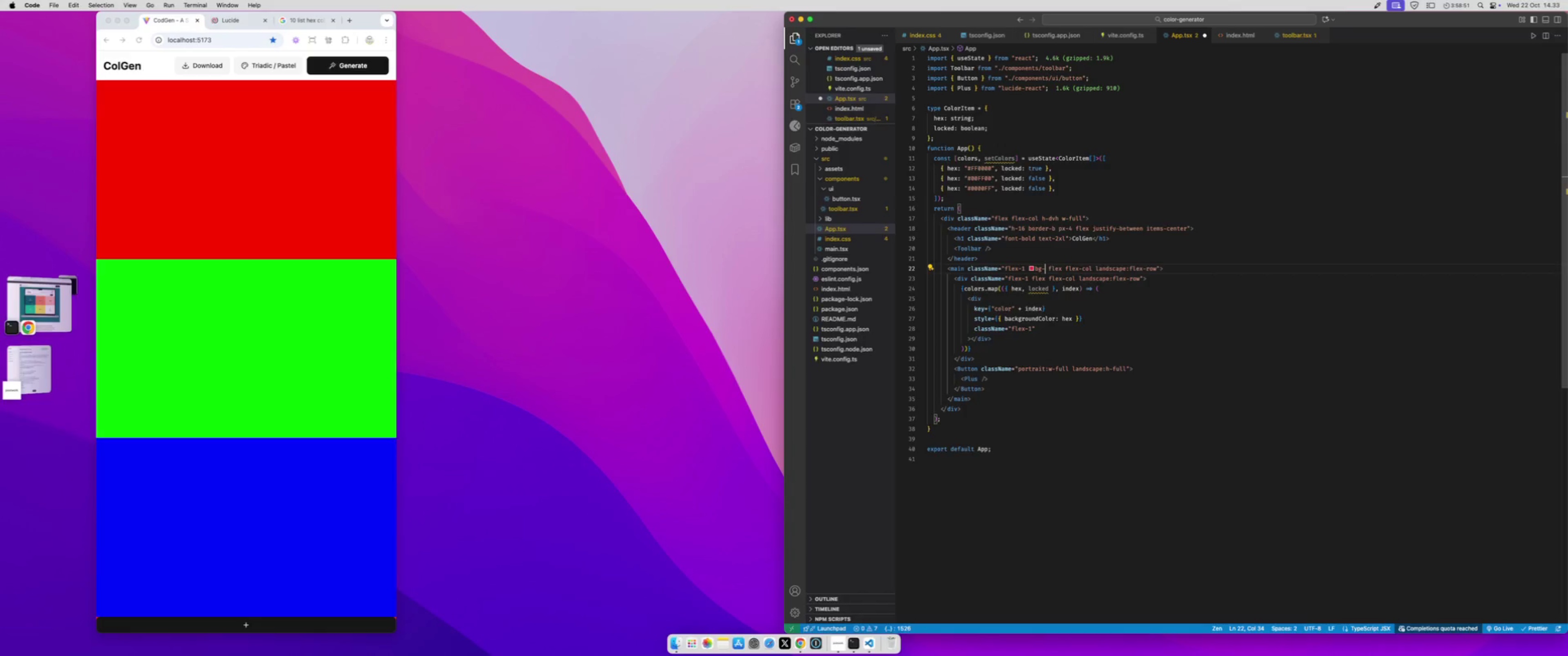 
key(Backspace)
 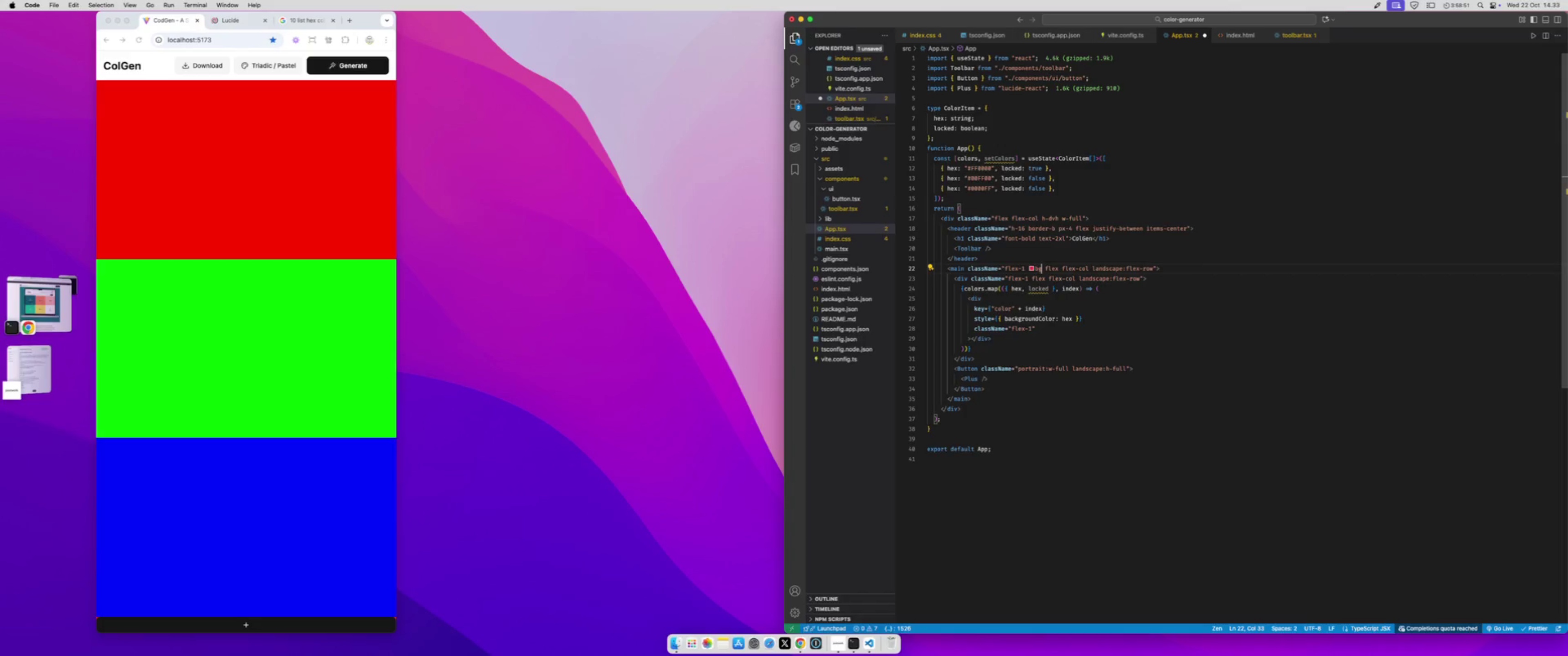 
key(Backspace)
 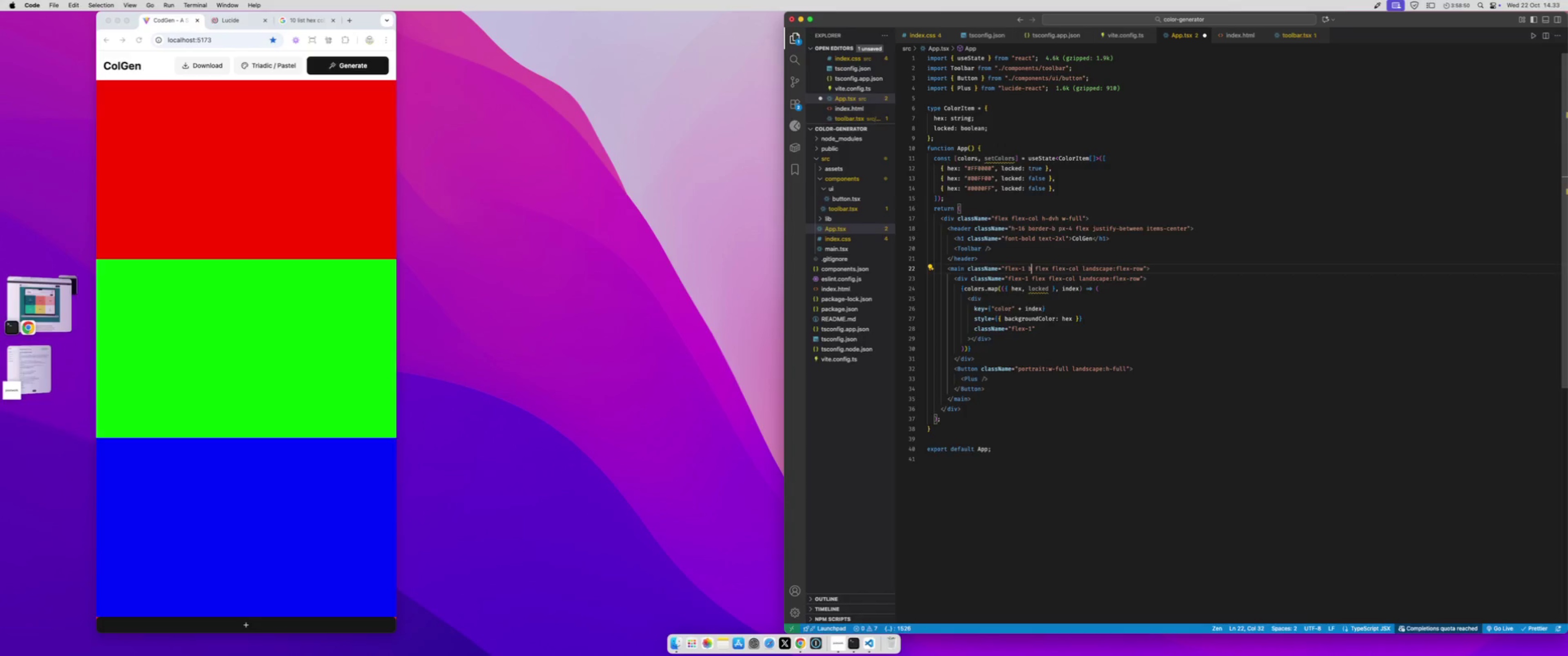 
key(Backspace)
 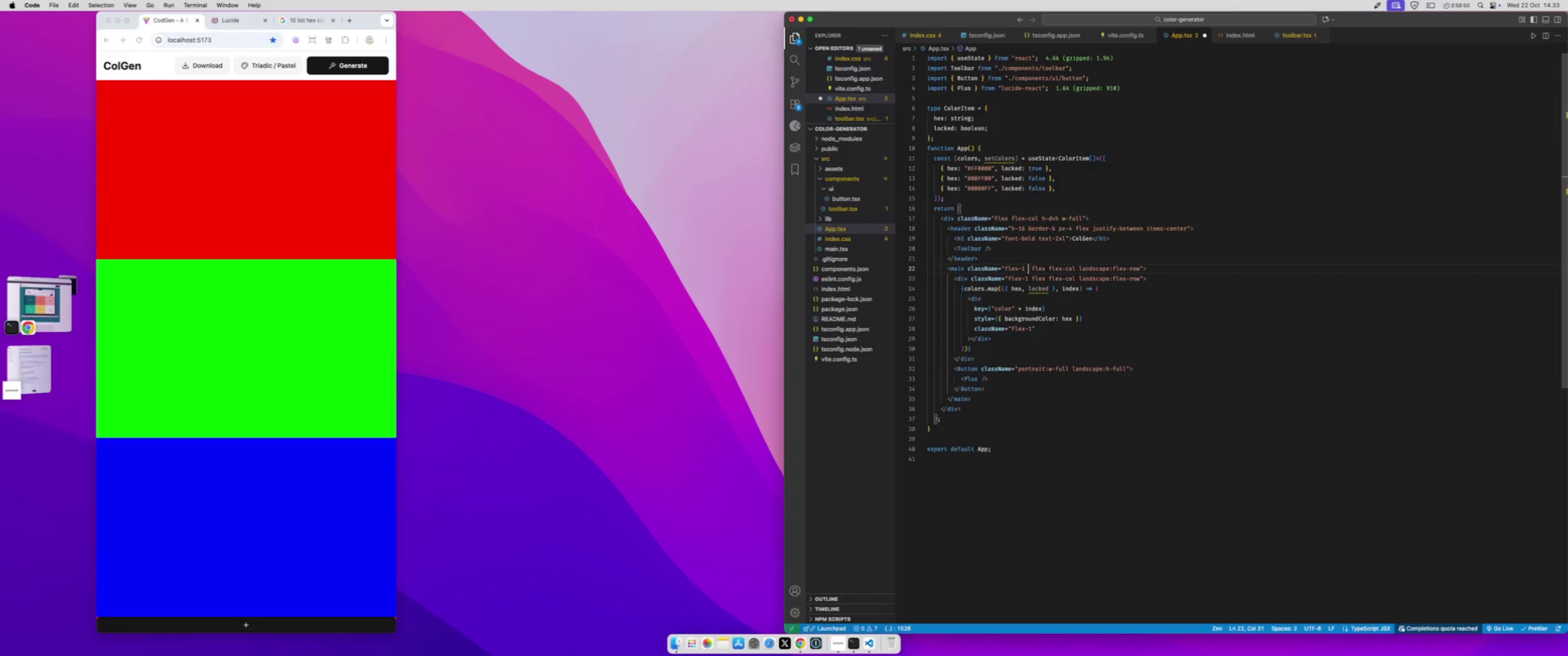 
key(Backspace)
 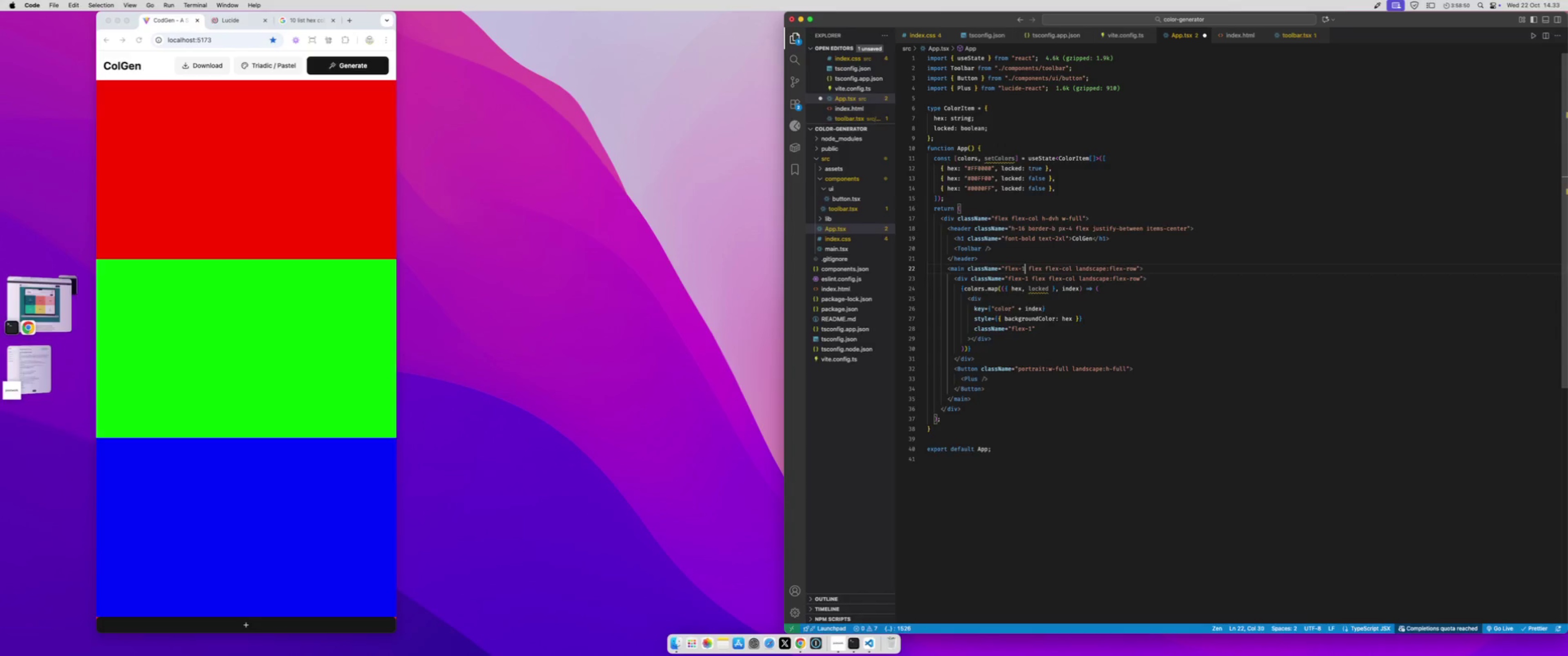 
key(Meta+CommandLeft)
 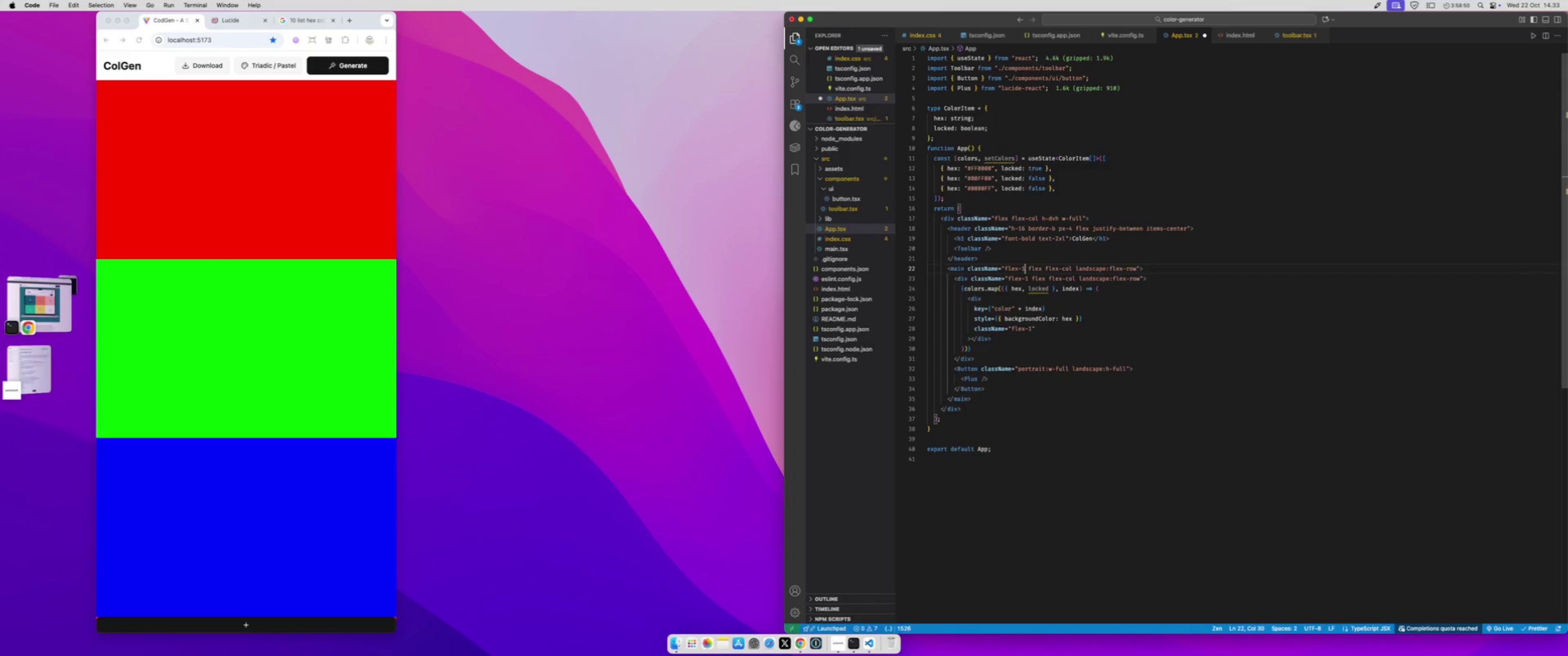 
key(Meta+S)
 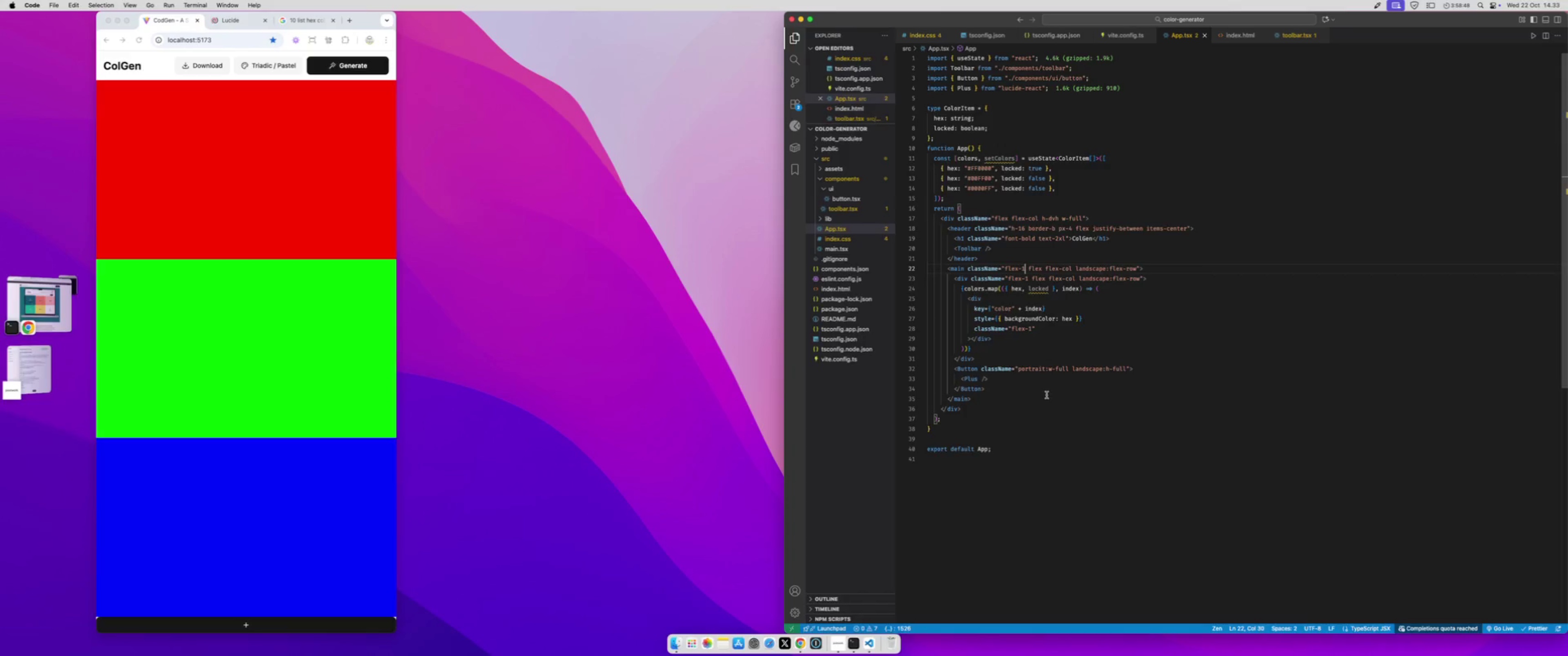 
left_click([1052, 380])
 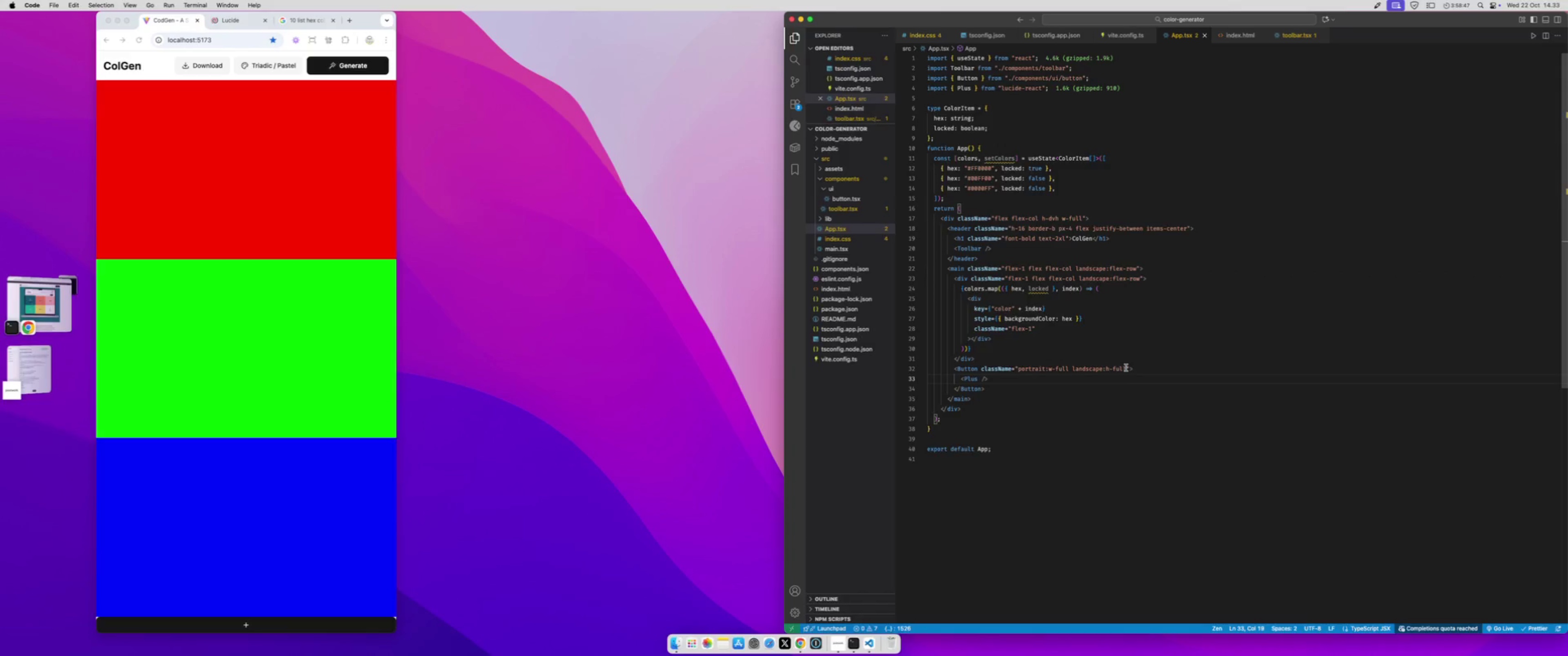 
left_click([1126, 368])
 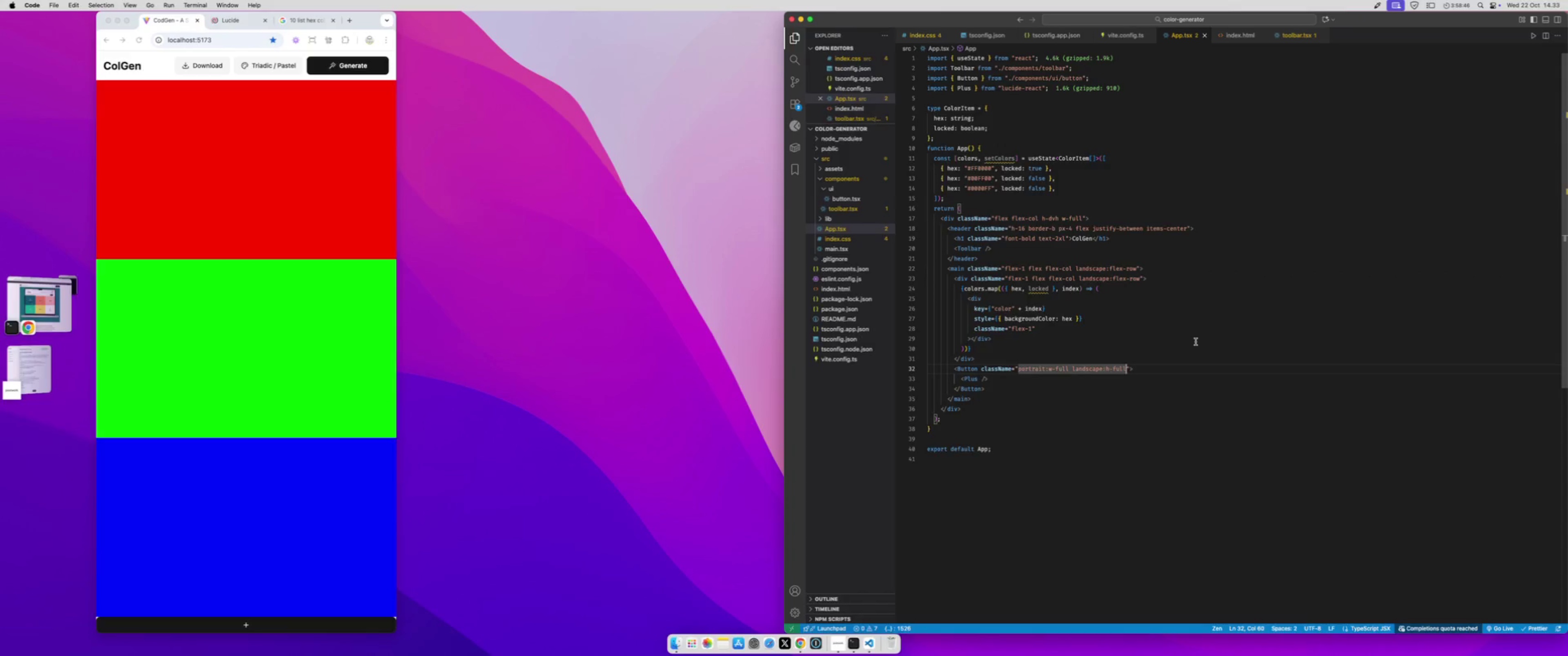 
type( rounded-n)
 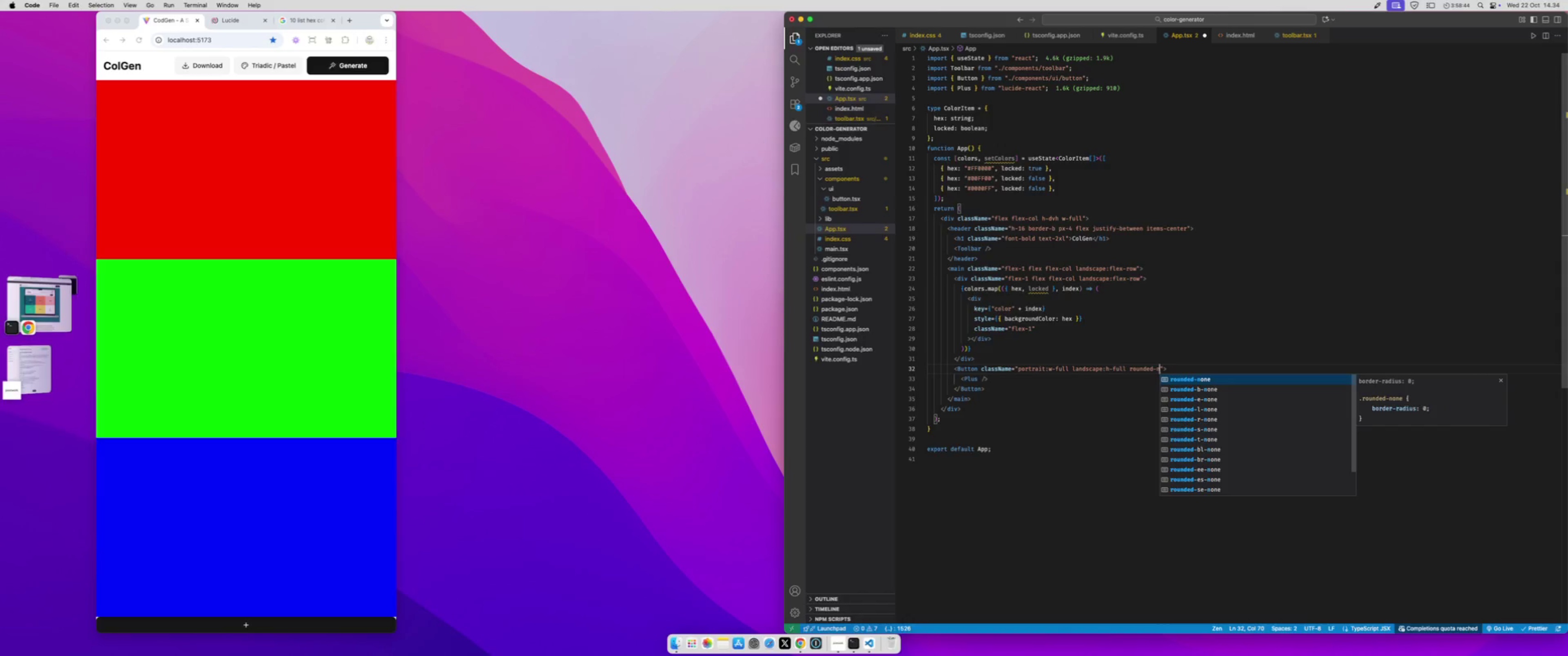 
key(Enter)
 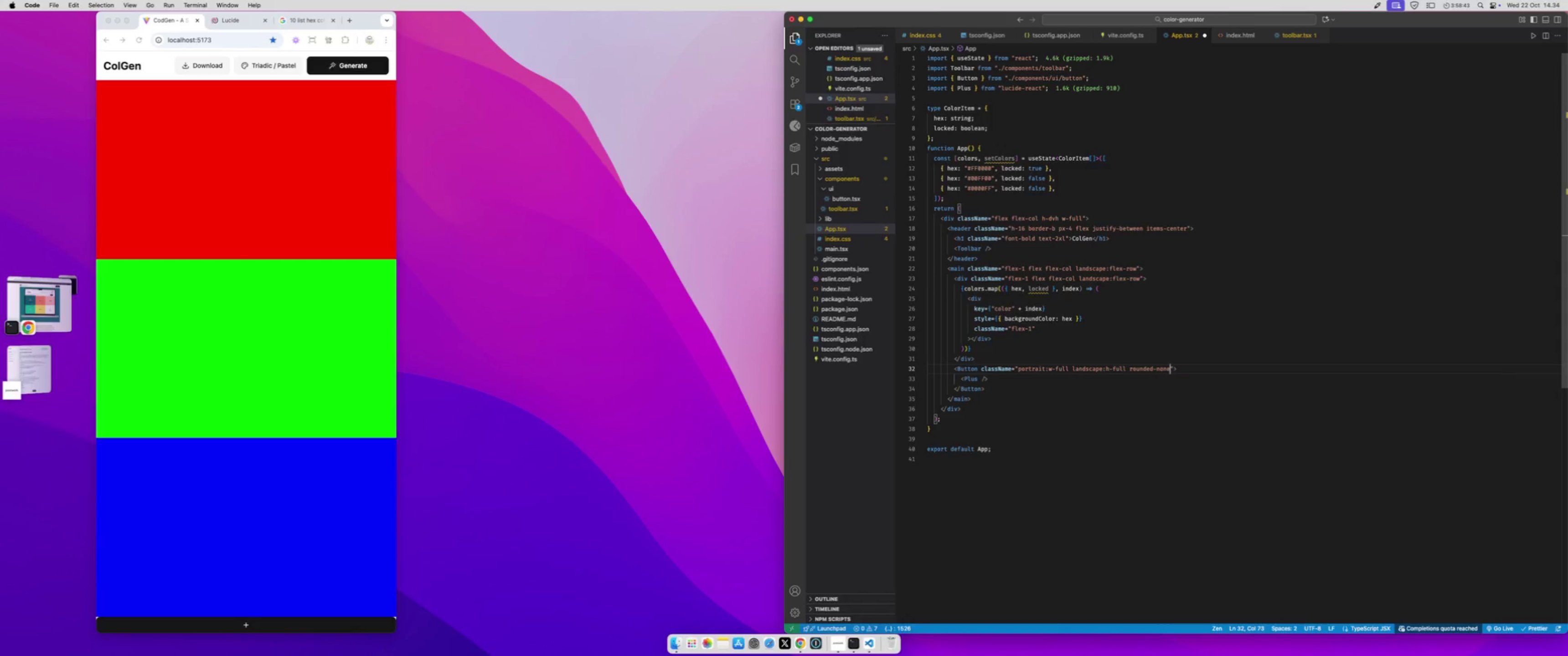 
key(Meta+S)
 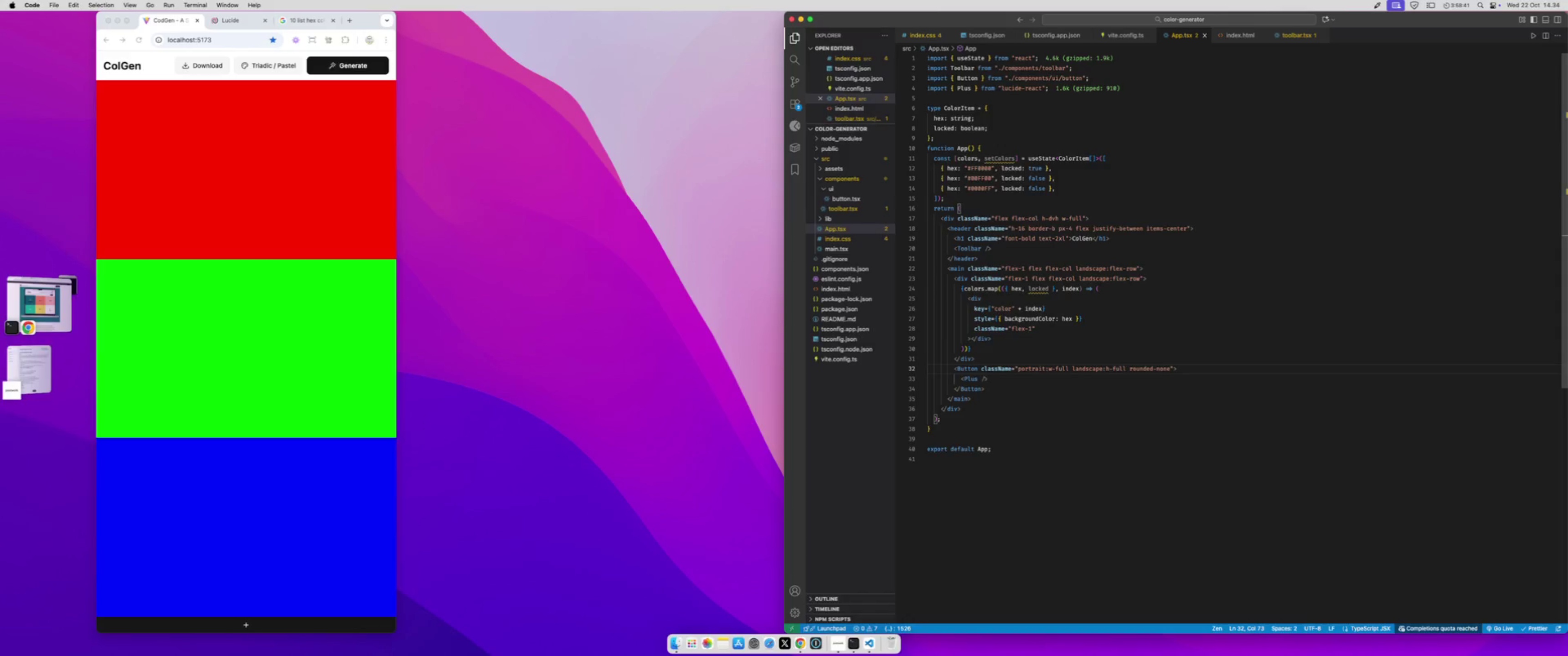 
left_click([319, 569])
 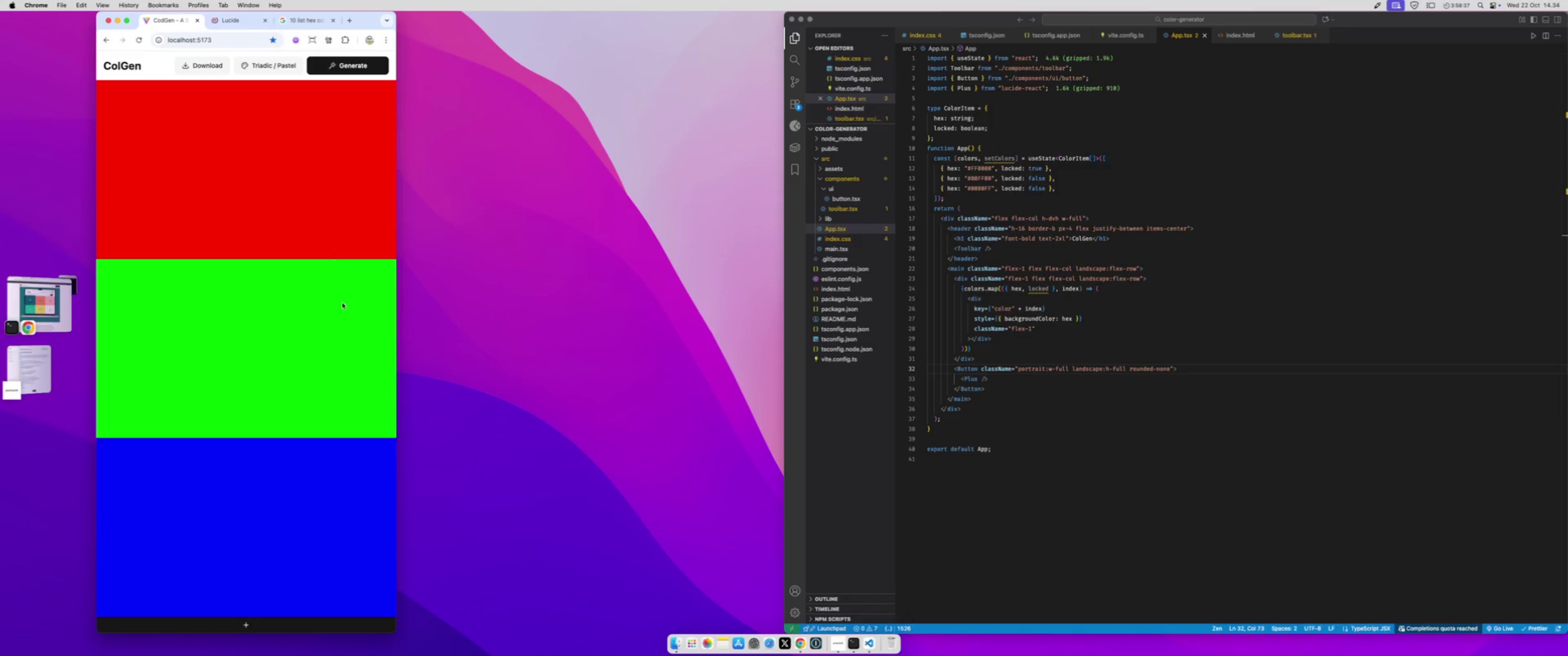 
left_click_drag(start_coordinate=[395, 316], to_coordinate=[835, 274])
 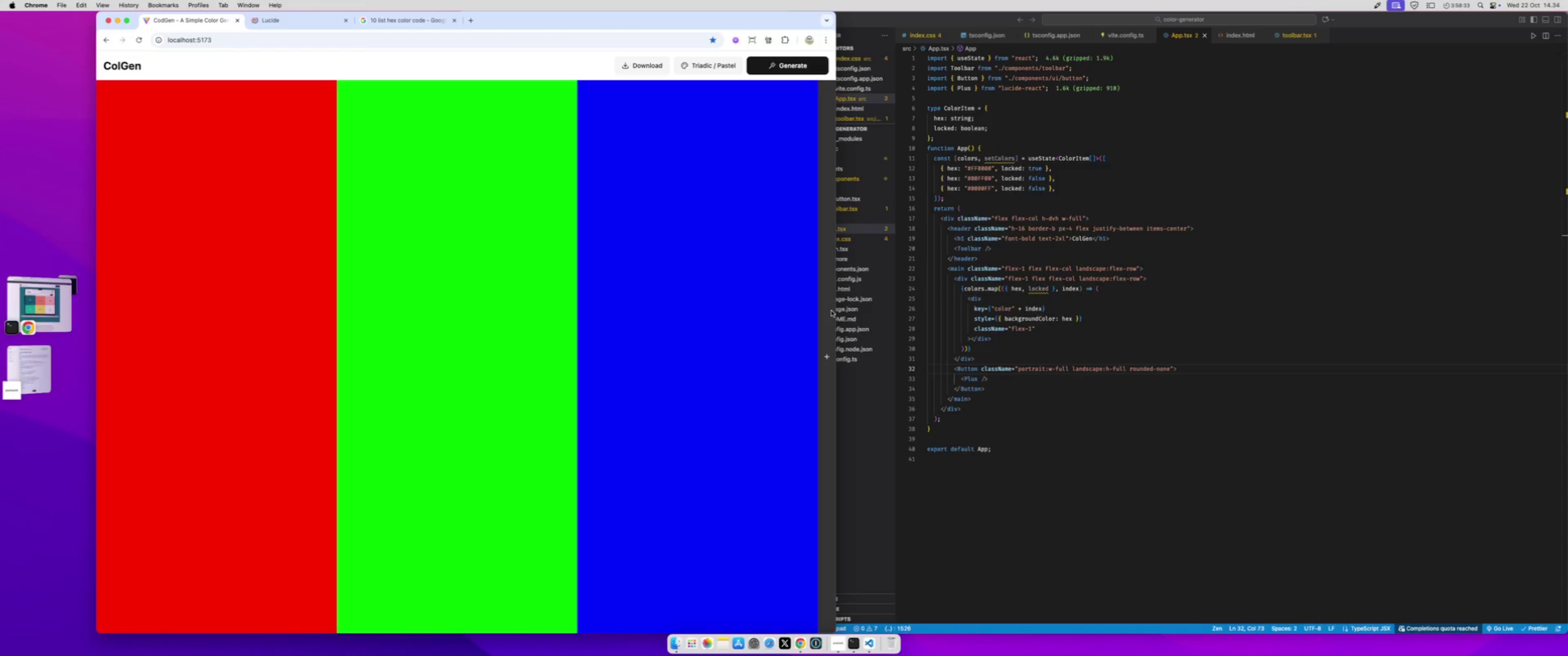 
left_click([831, 311])
 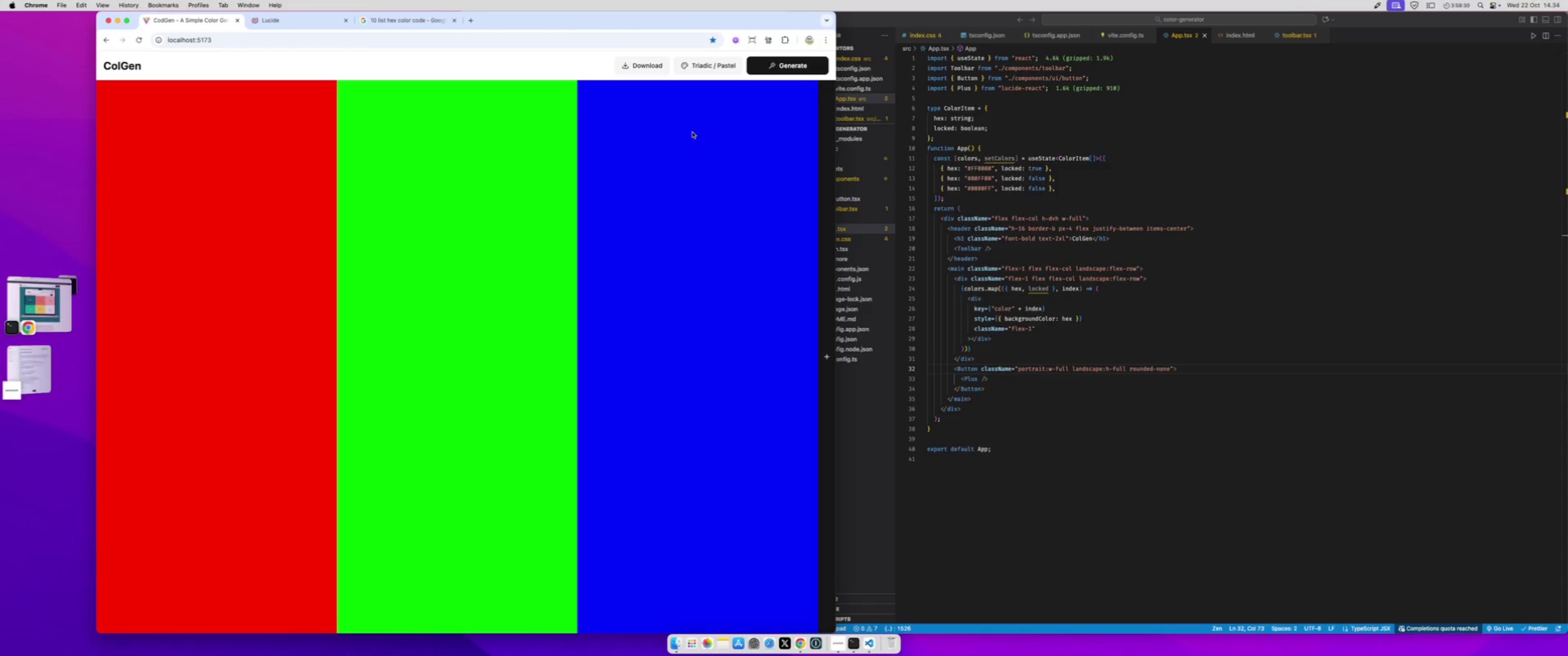 
left_click([1049, 378])
 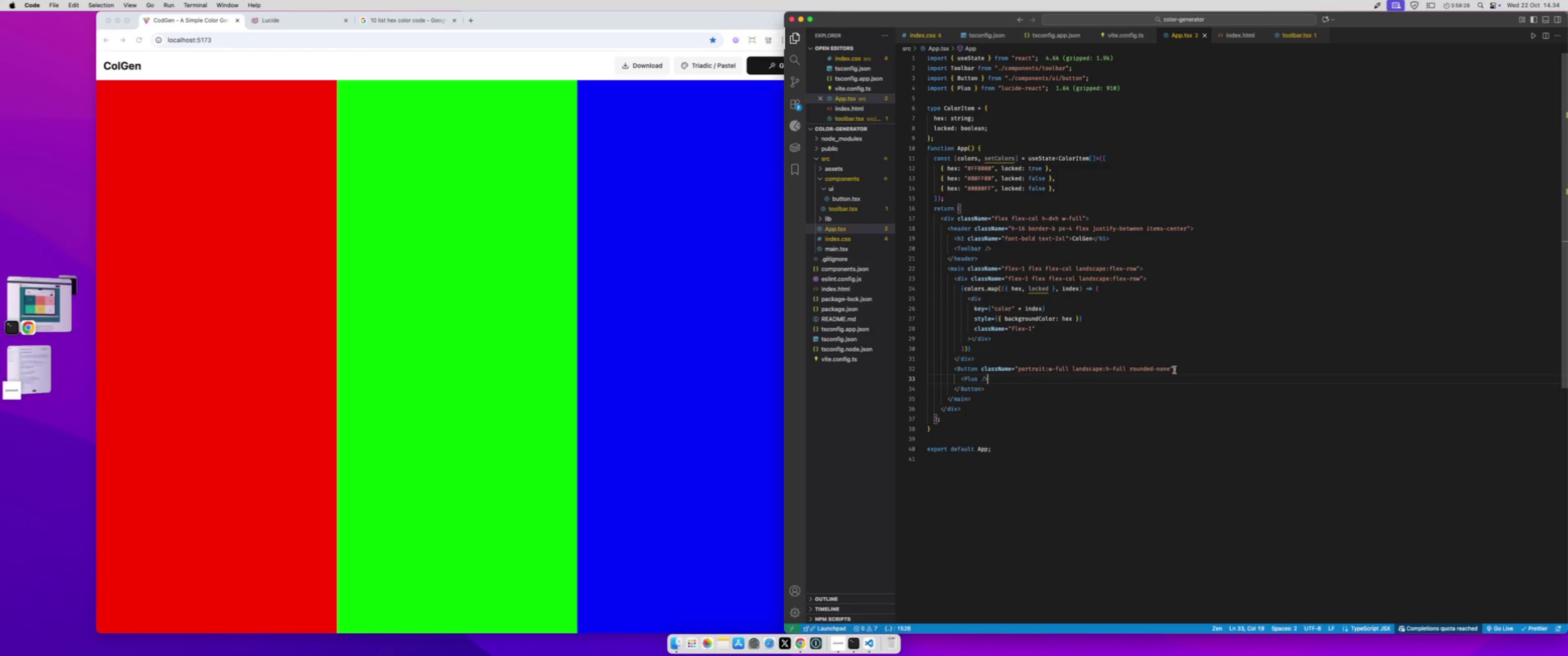 
left_click([1172, 369])
 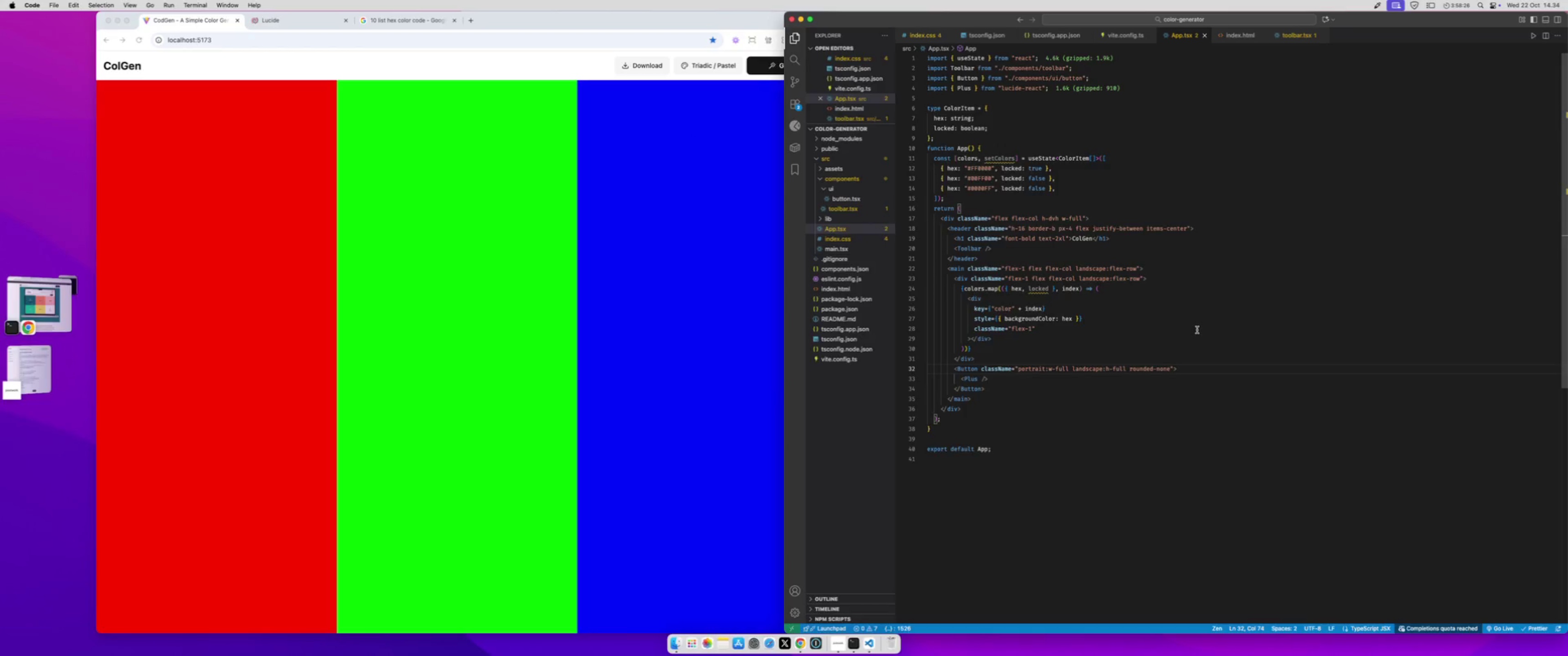 
key(Space)
 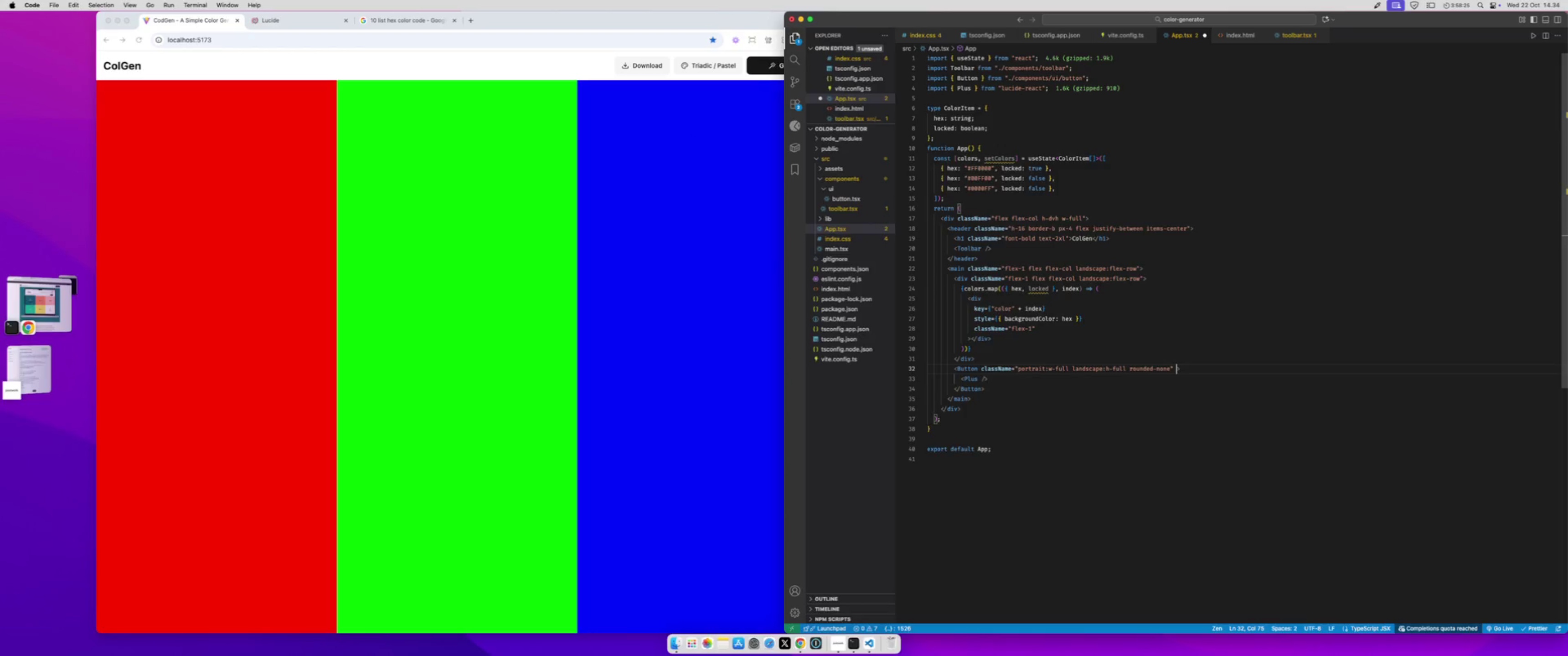 
key(A)
 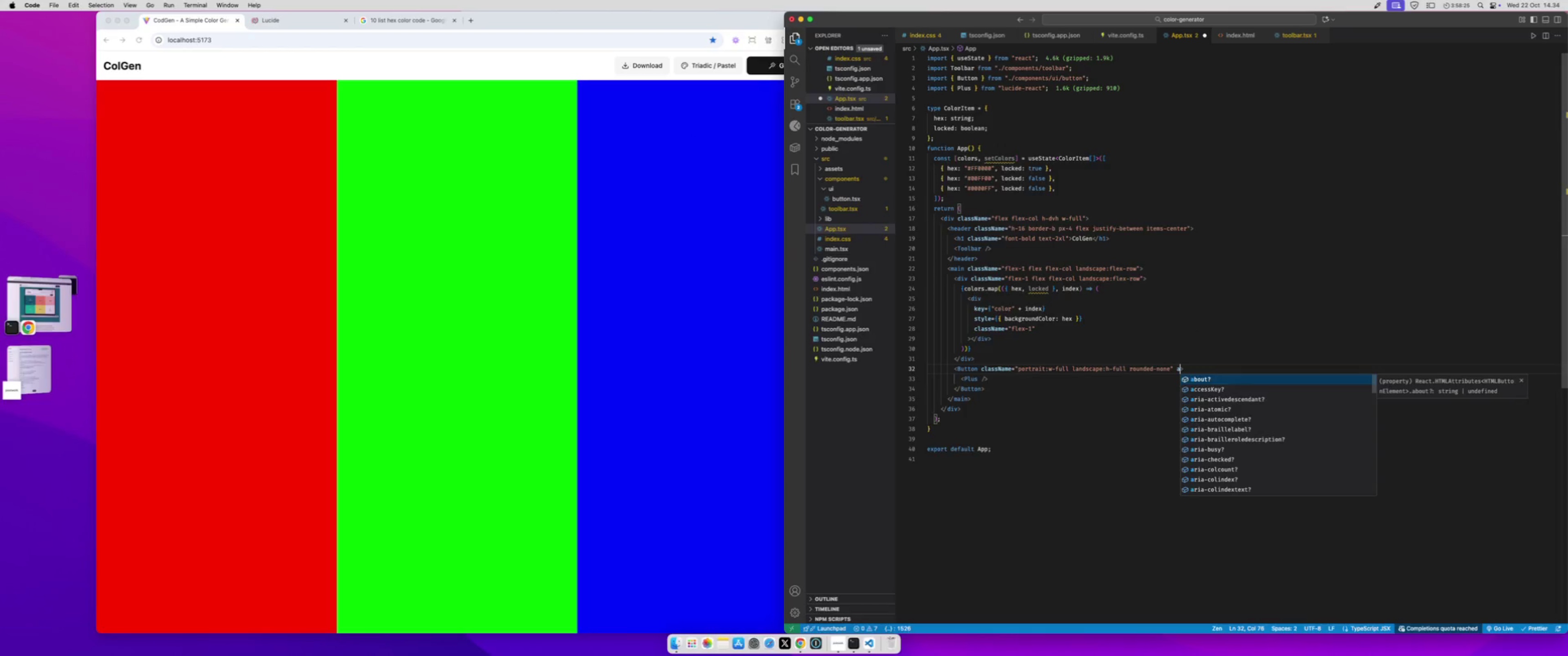 
key(Backspace)
 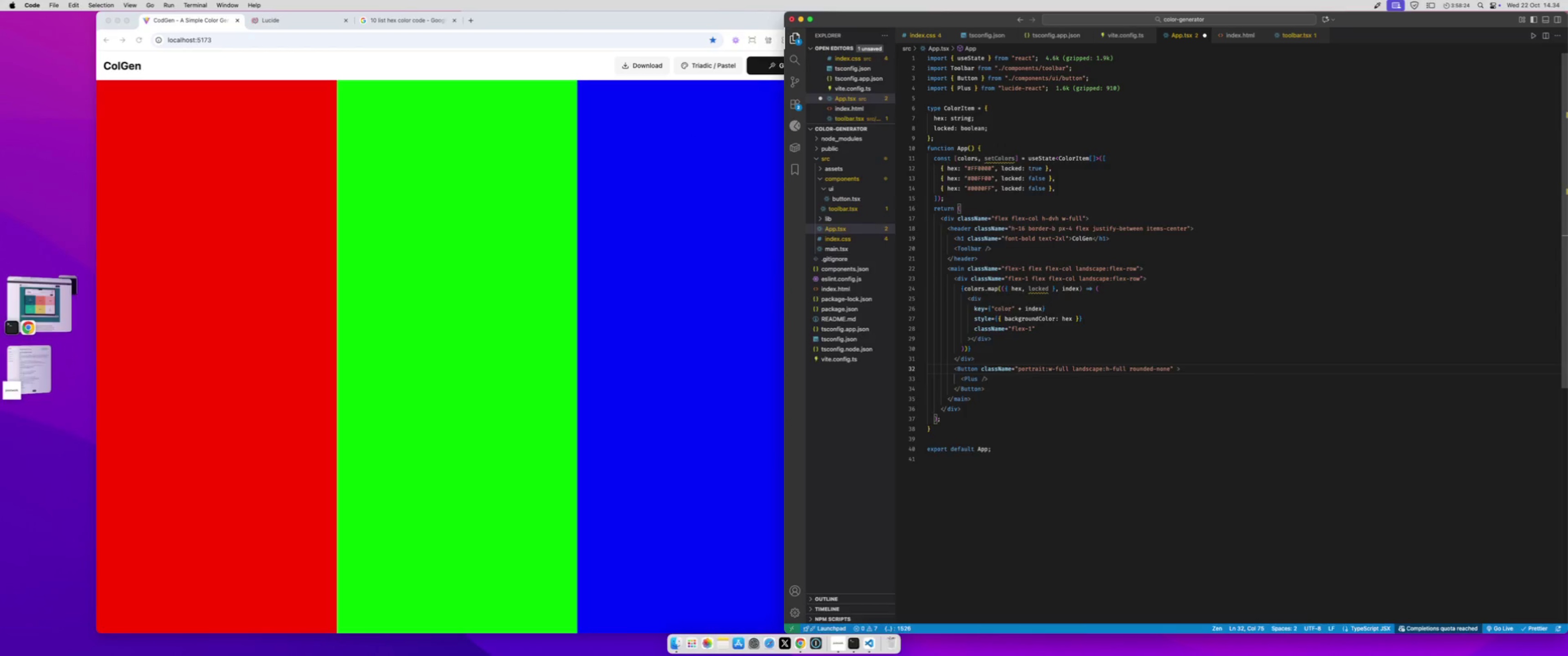 
key(Backspace)
 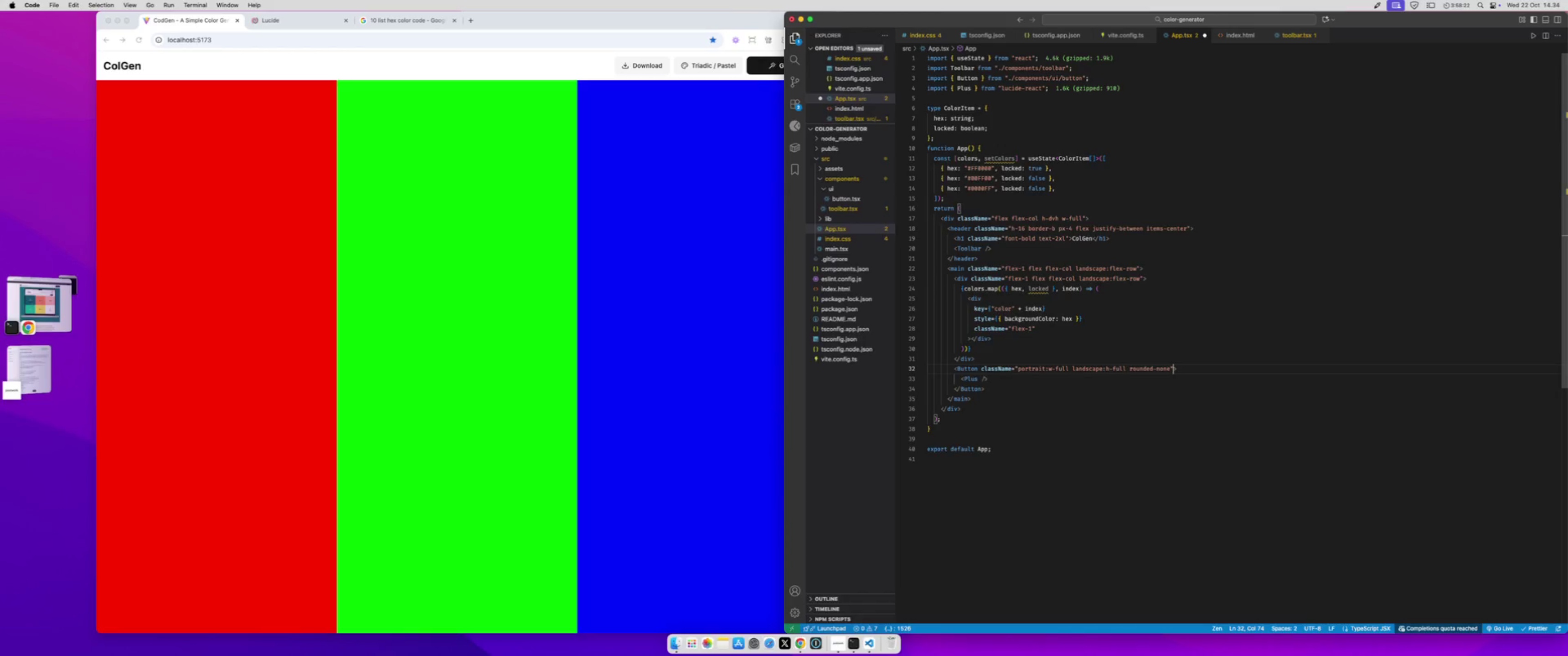 
key(ArrowLeft)
 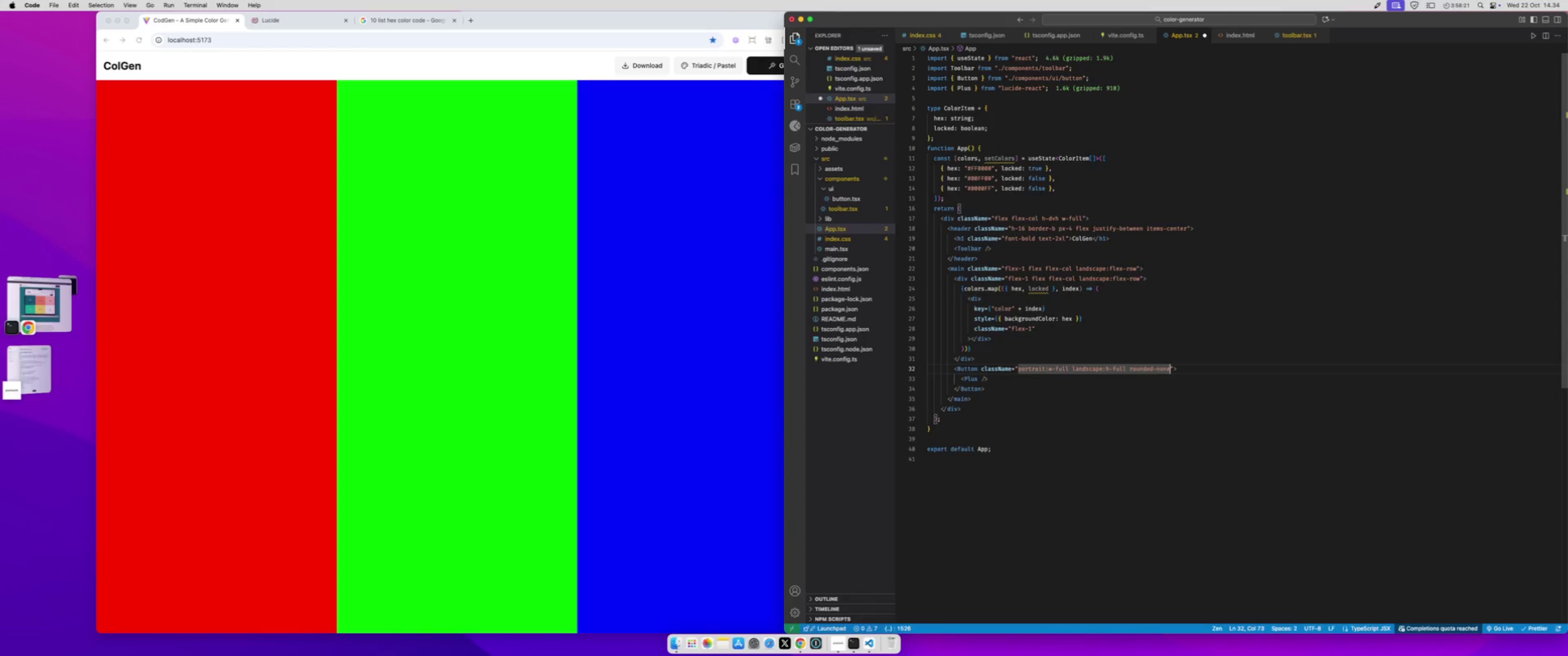 
type( bg-gray-)
 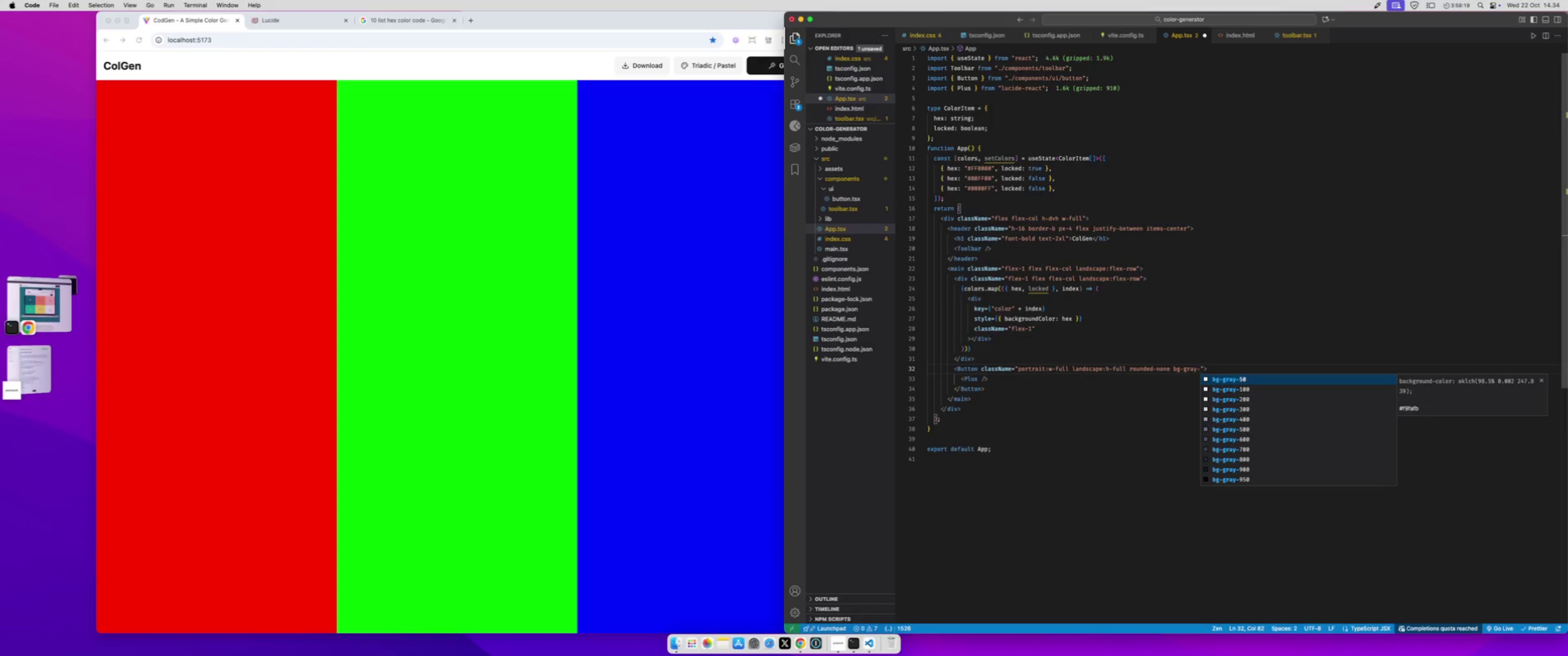 
key(ArrowDown)
 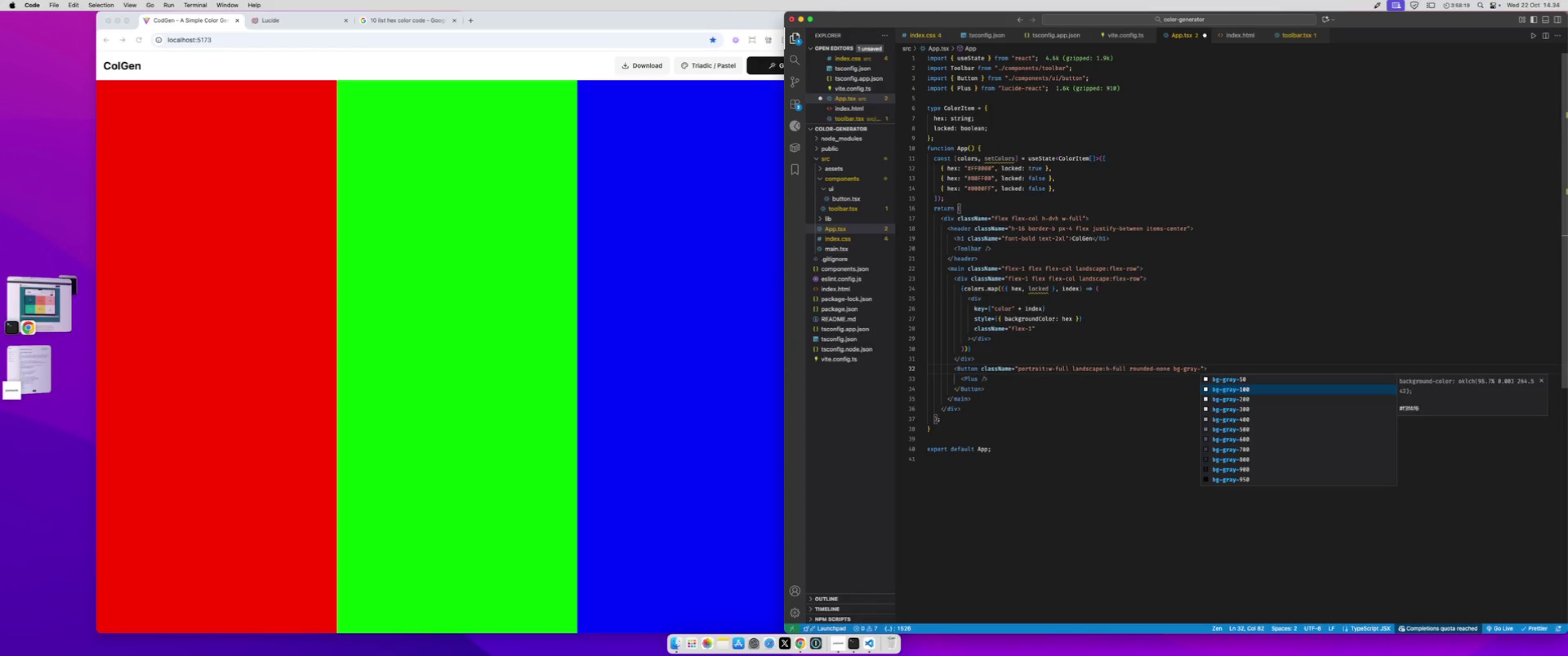 
key(ArrowDown)
 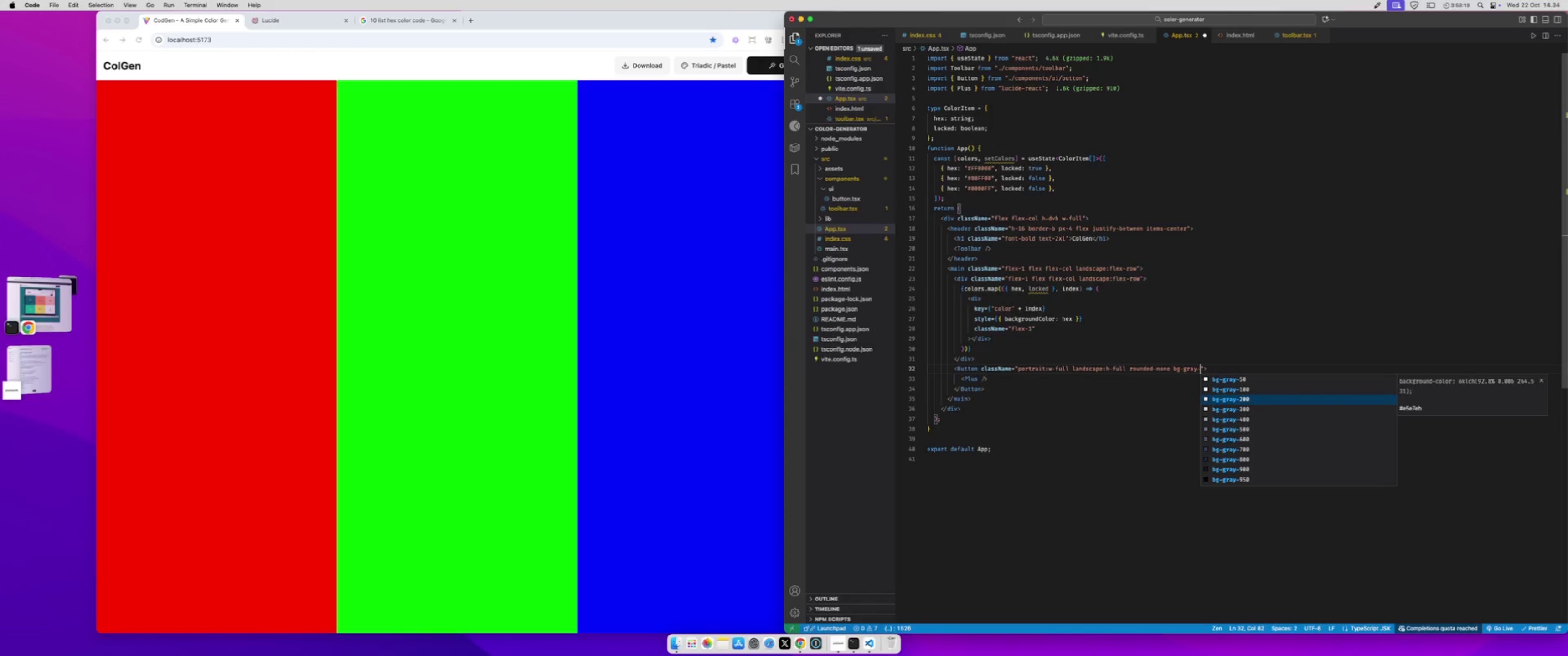 
key(ArrowDown)
 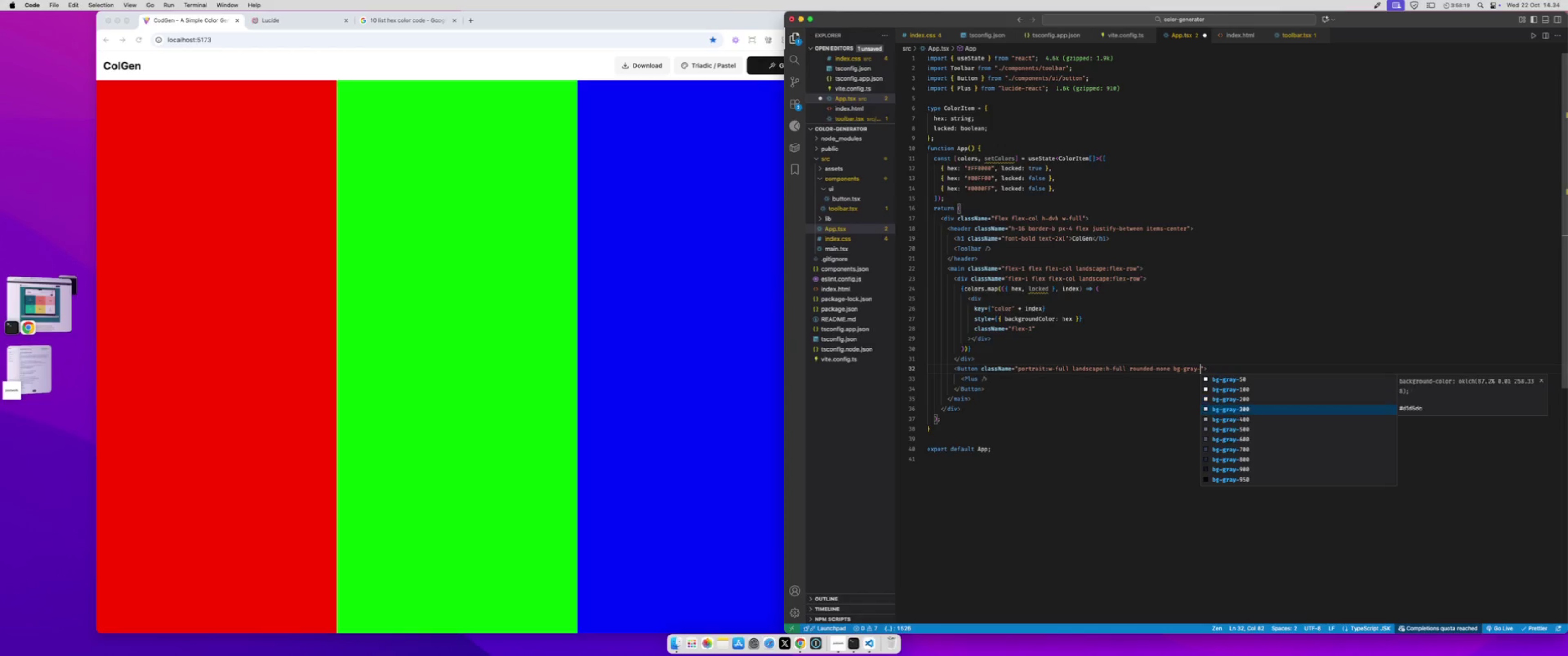 
key(ArrowDown)
 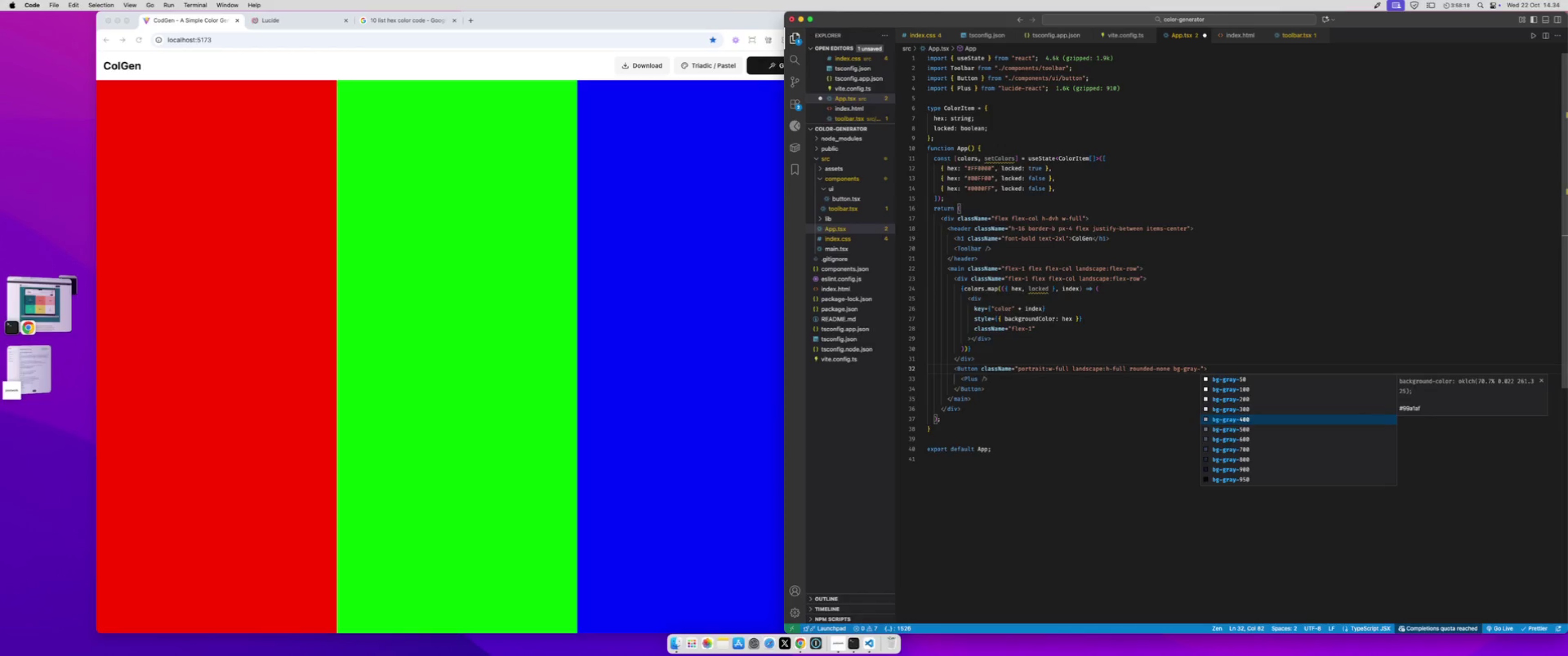 
key(Enter)
 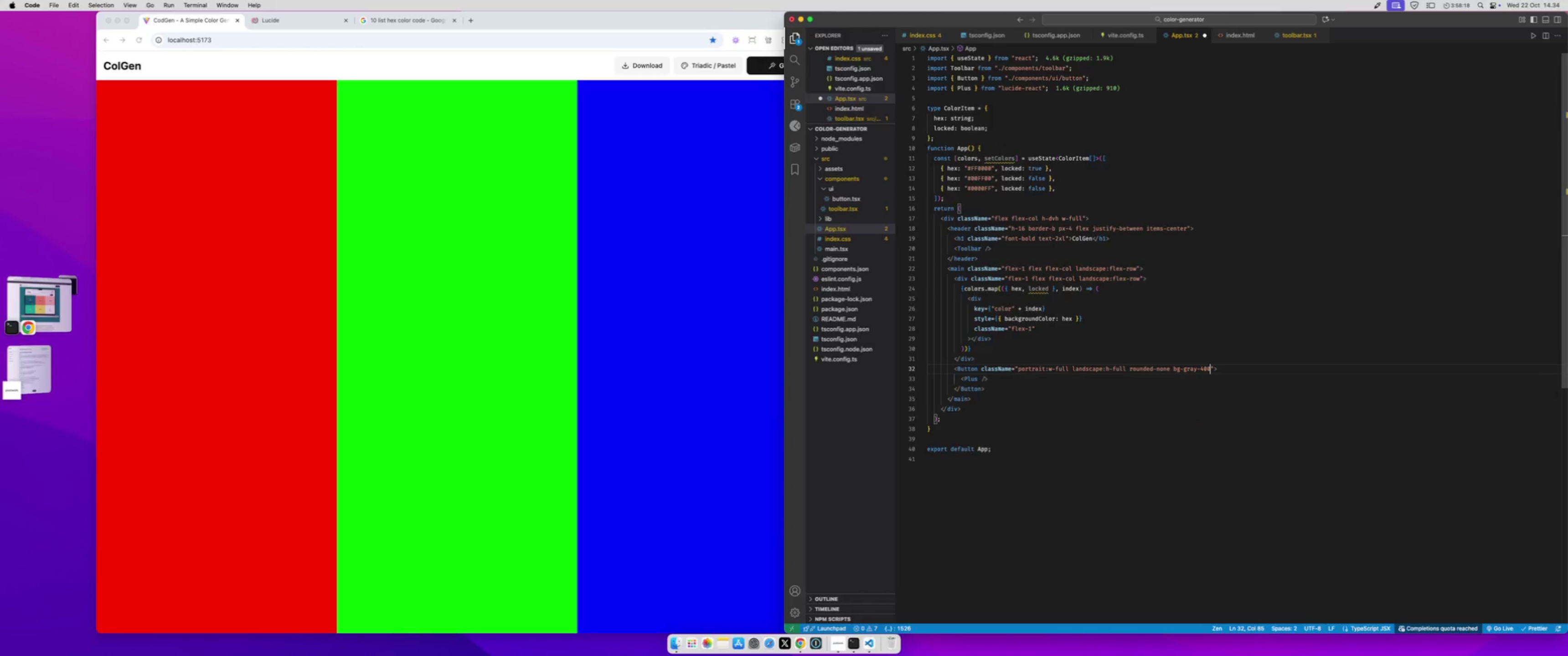 
key(Meta+CommandLeft)
 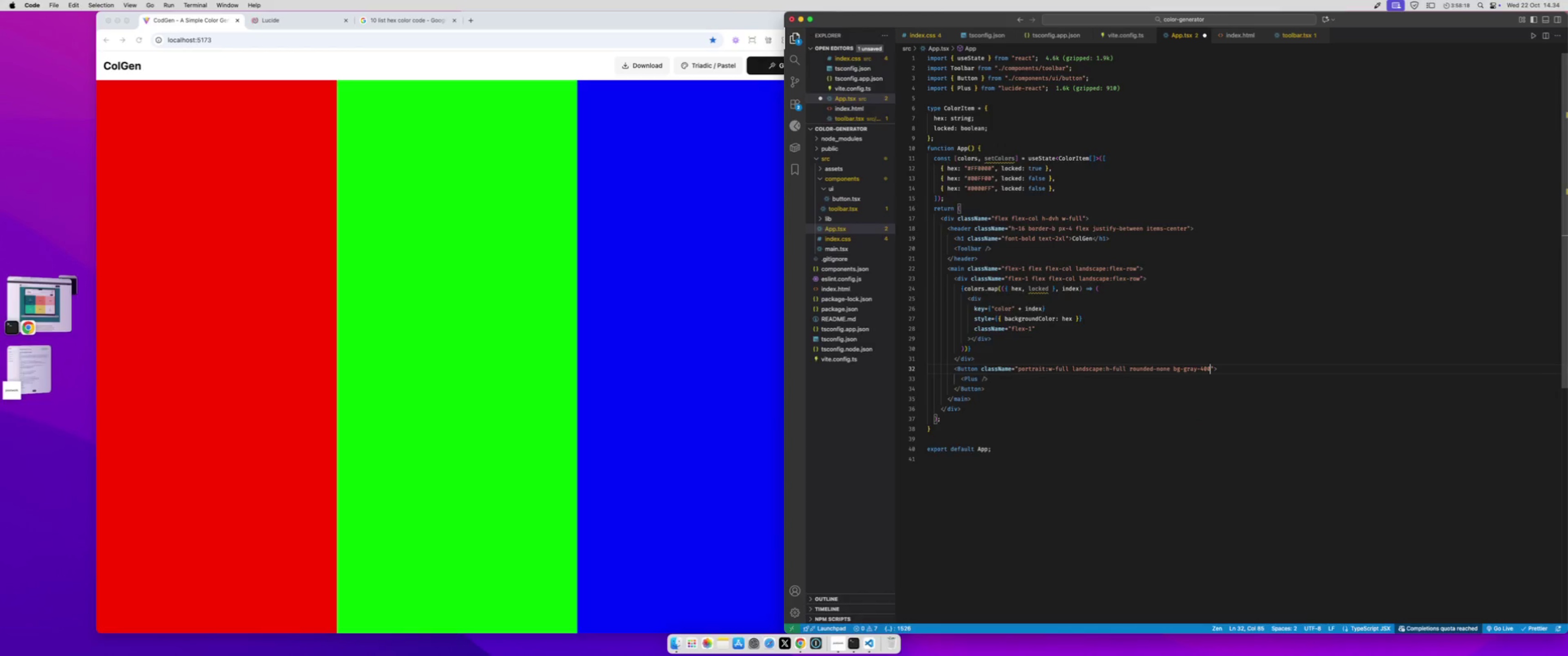 
key(Meta+S)
 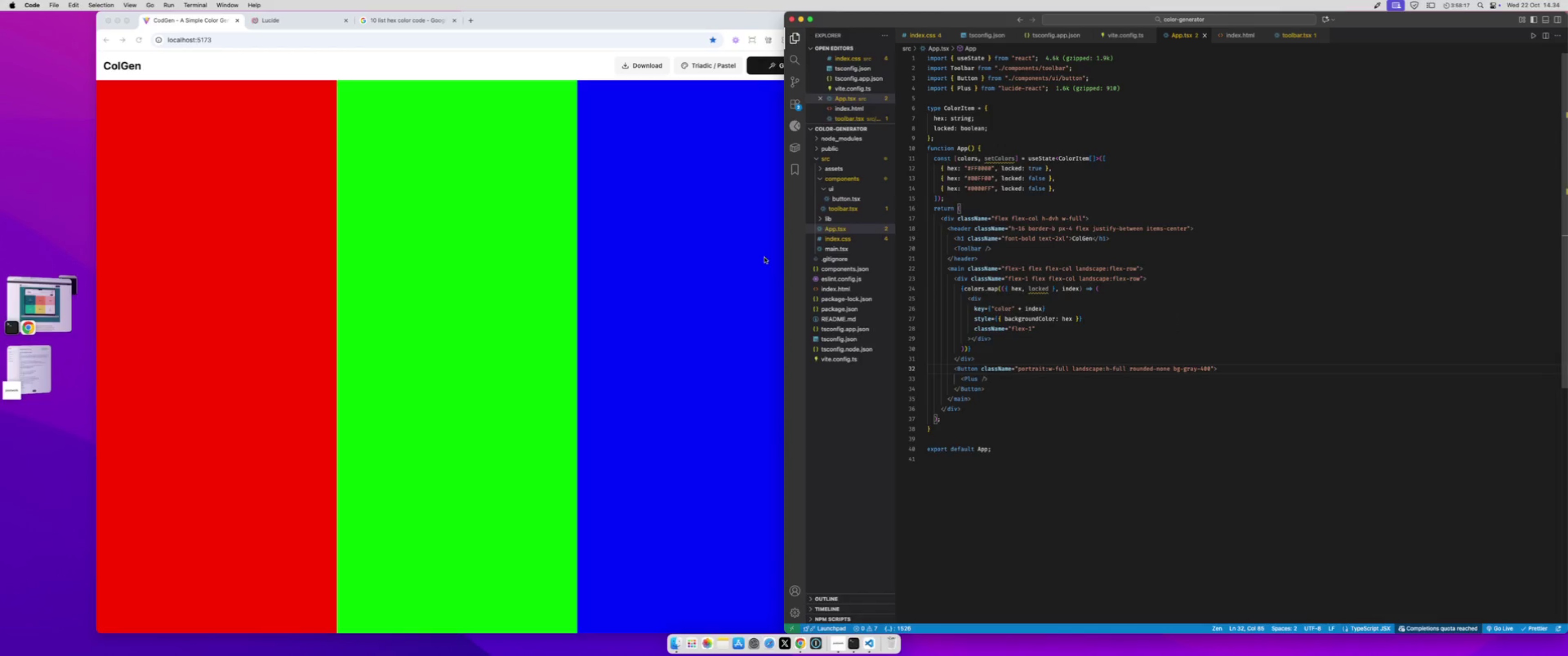 
left_click([732, 246])
 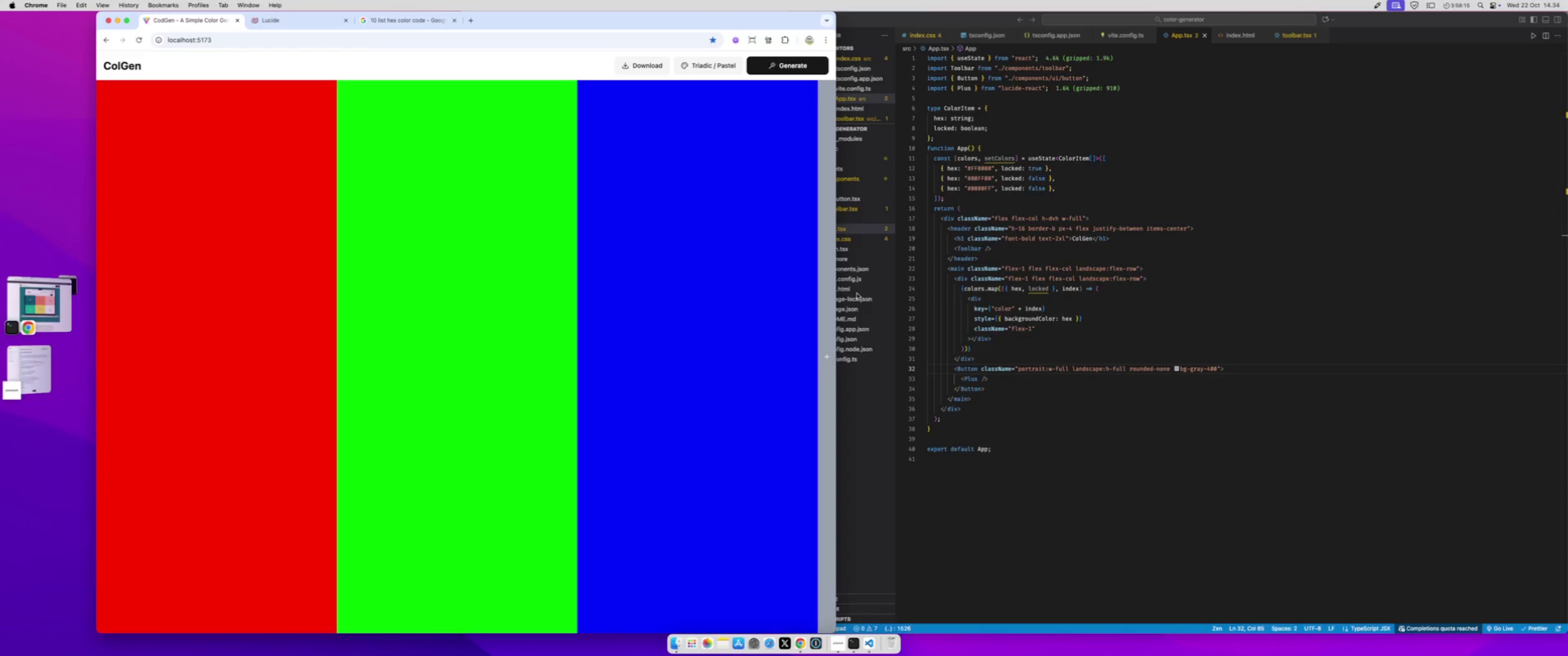 
left_click_drag(start_coordinate=[836, 302], to_coordinate=[624, 282])
 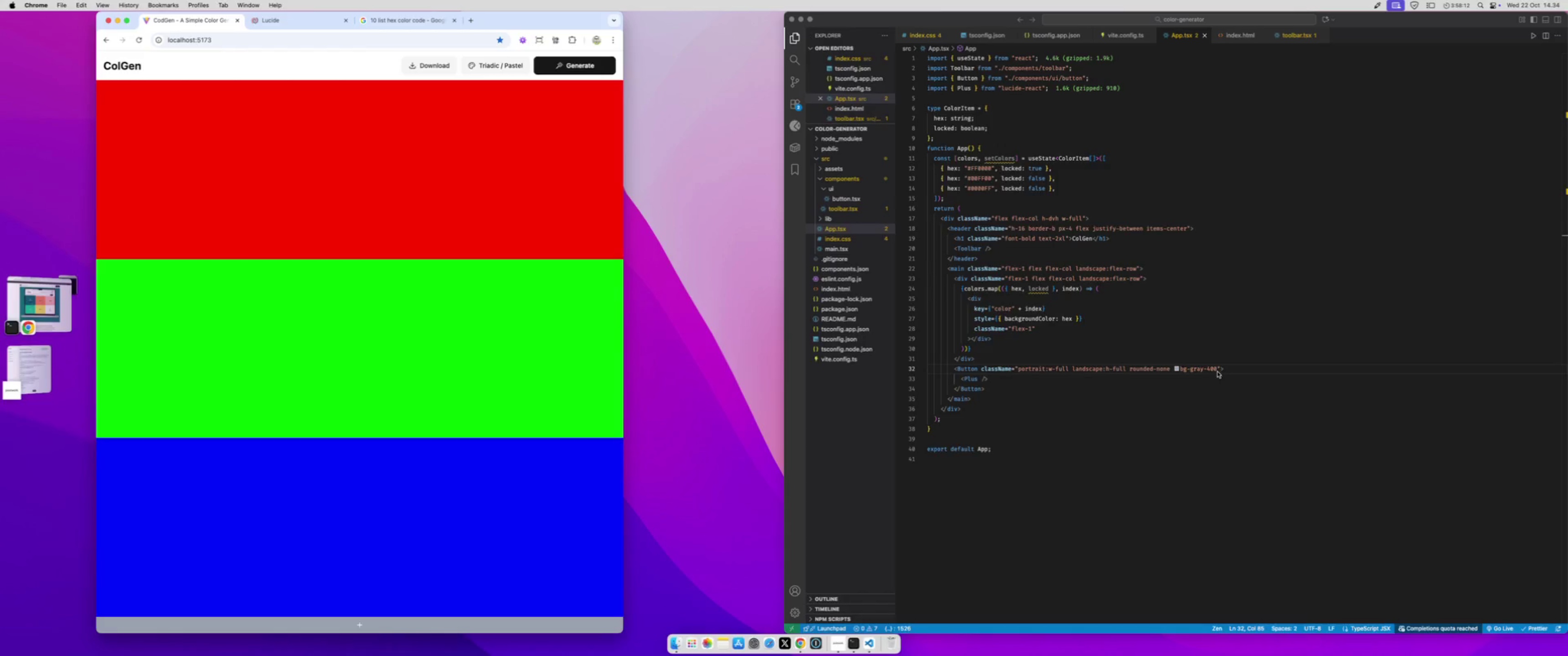 
left_click([1213, 372])
 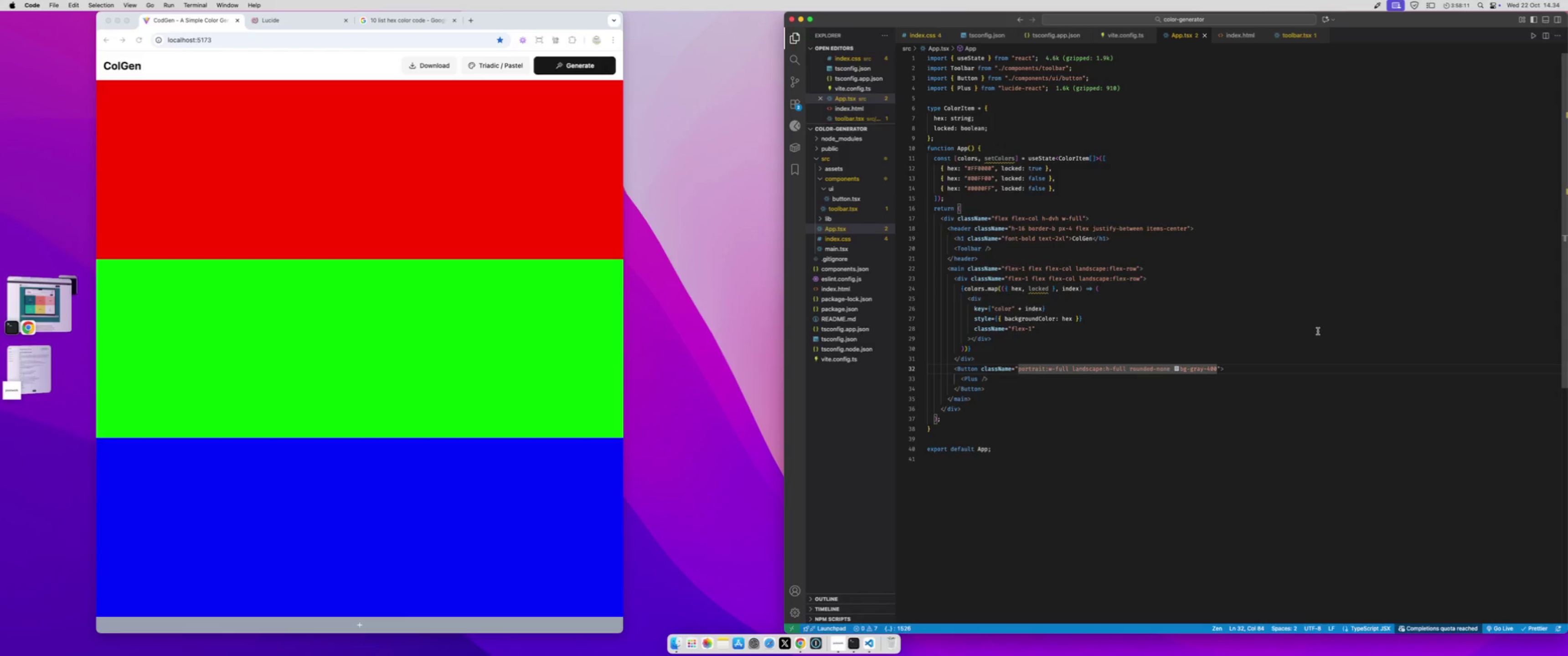 
key(ArrowLeft)
 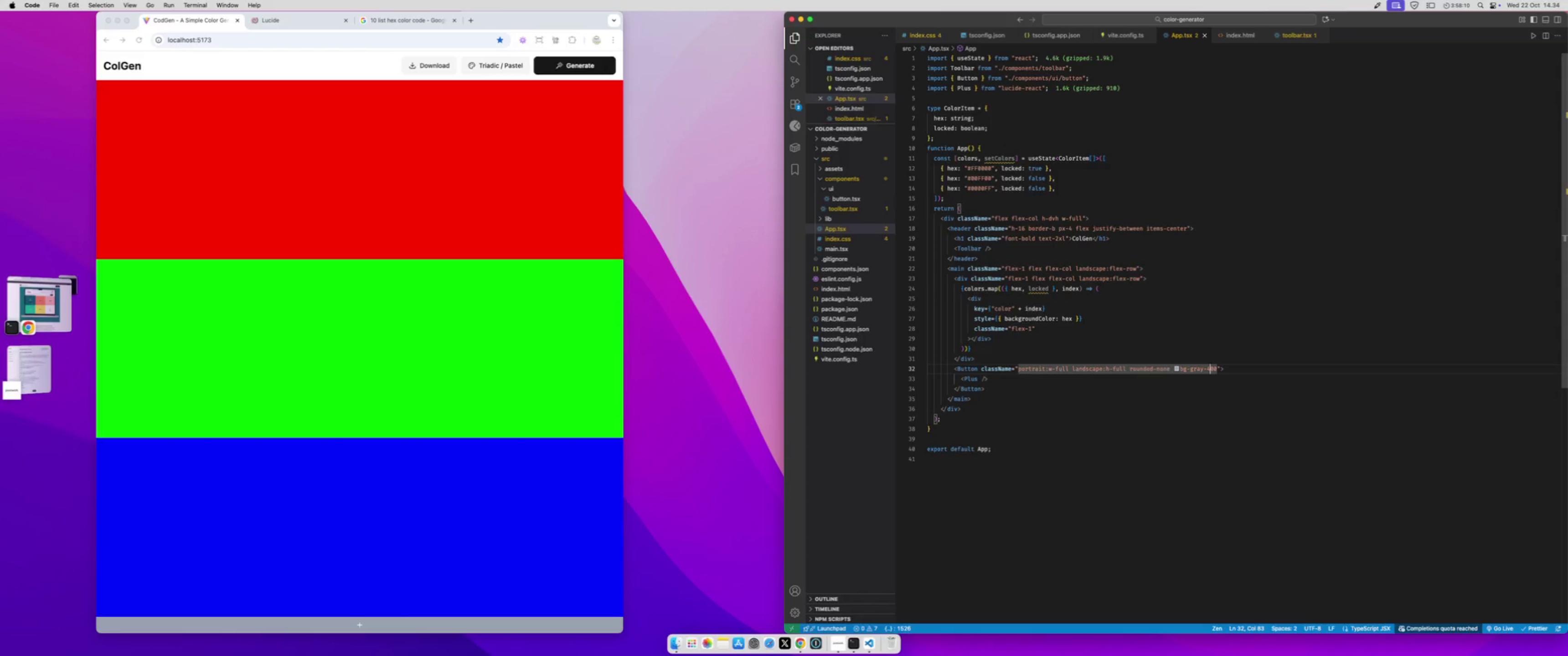 
key(Shift+ShiftLeft)
 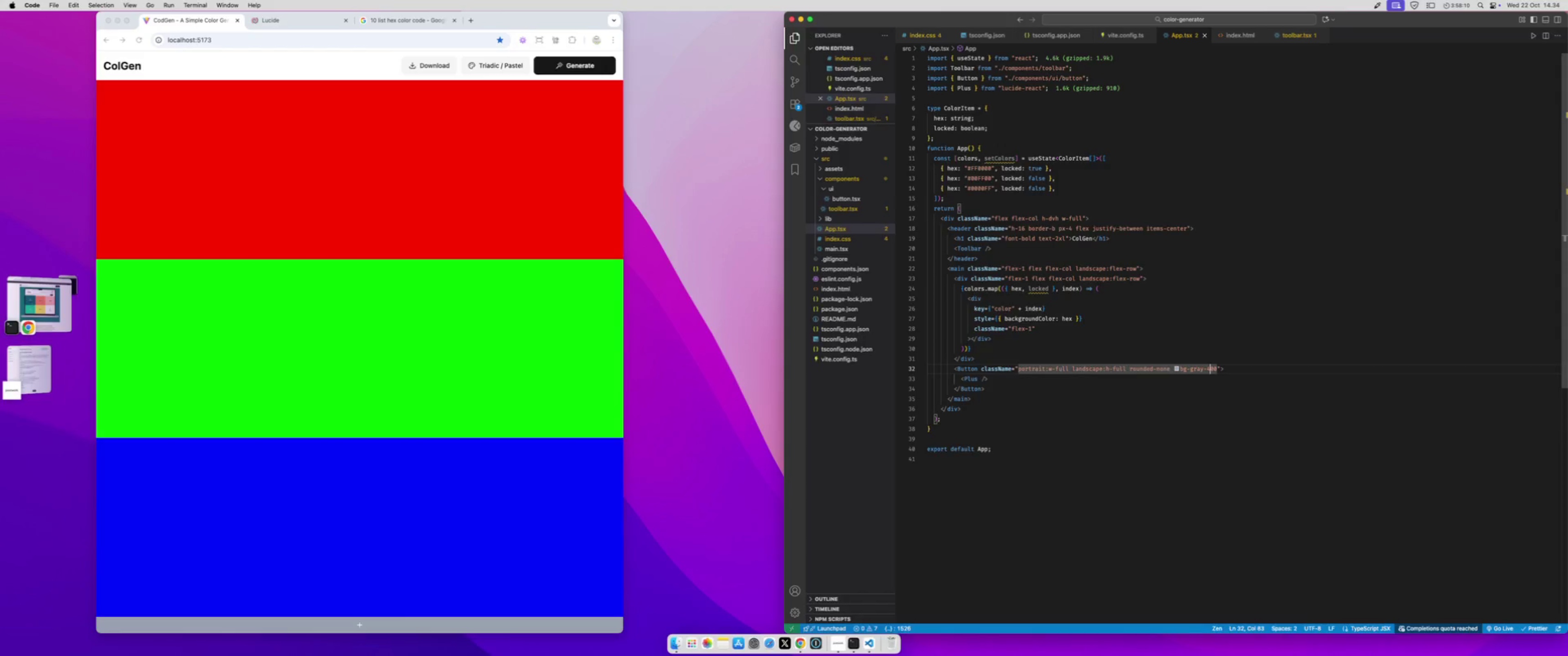 
key(Shift+ArrowLeft)
 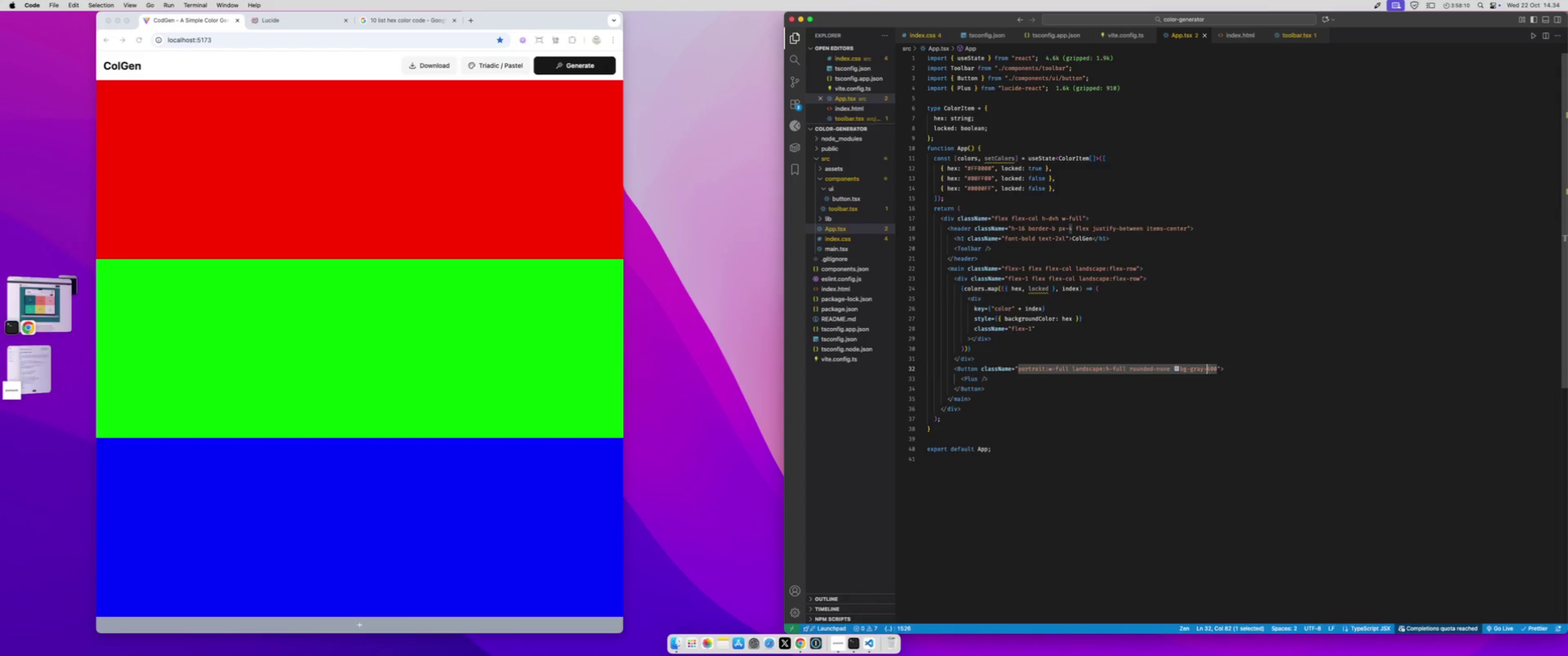 
key(2)
 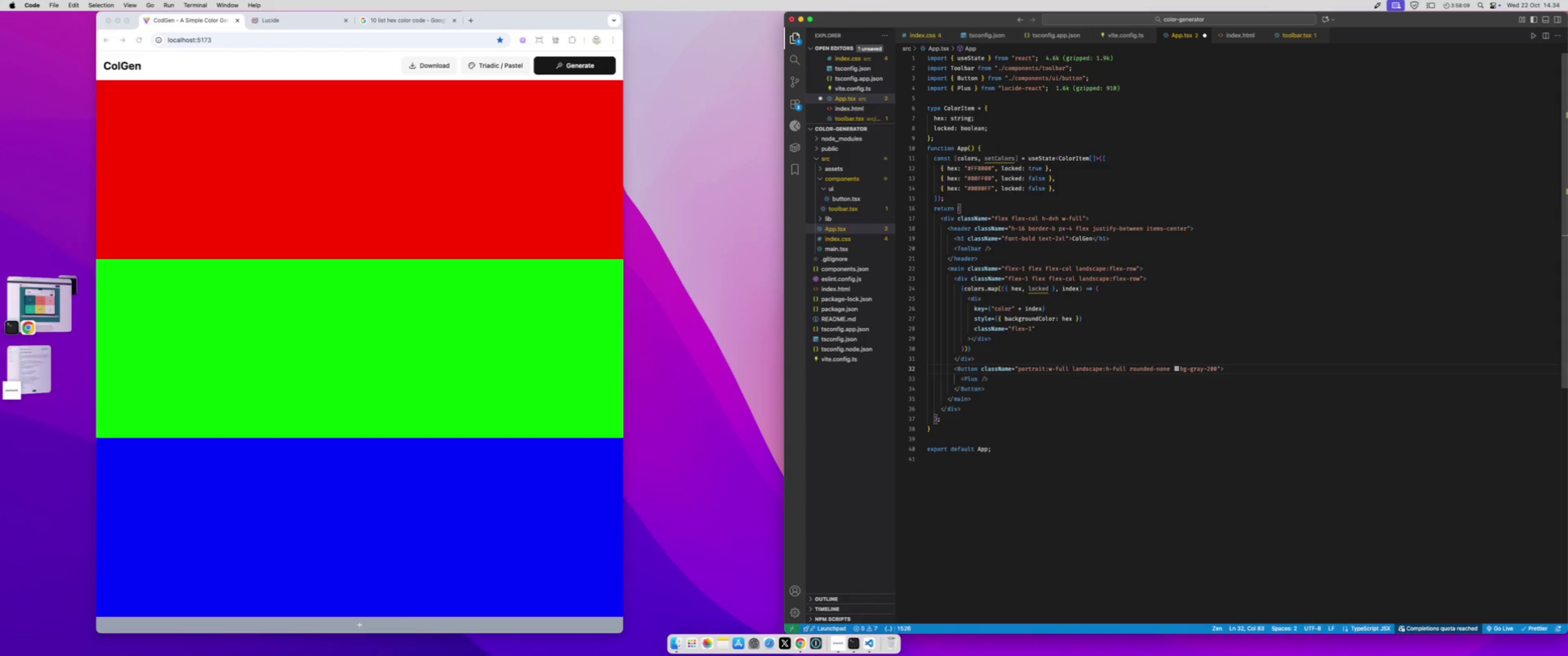 
key(Meta+S)
 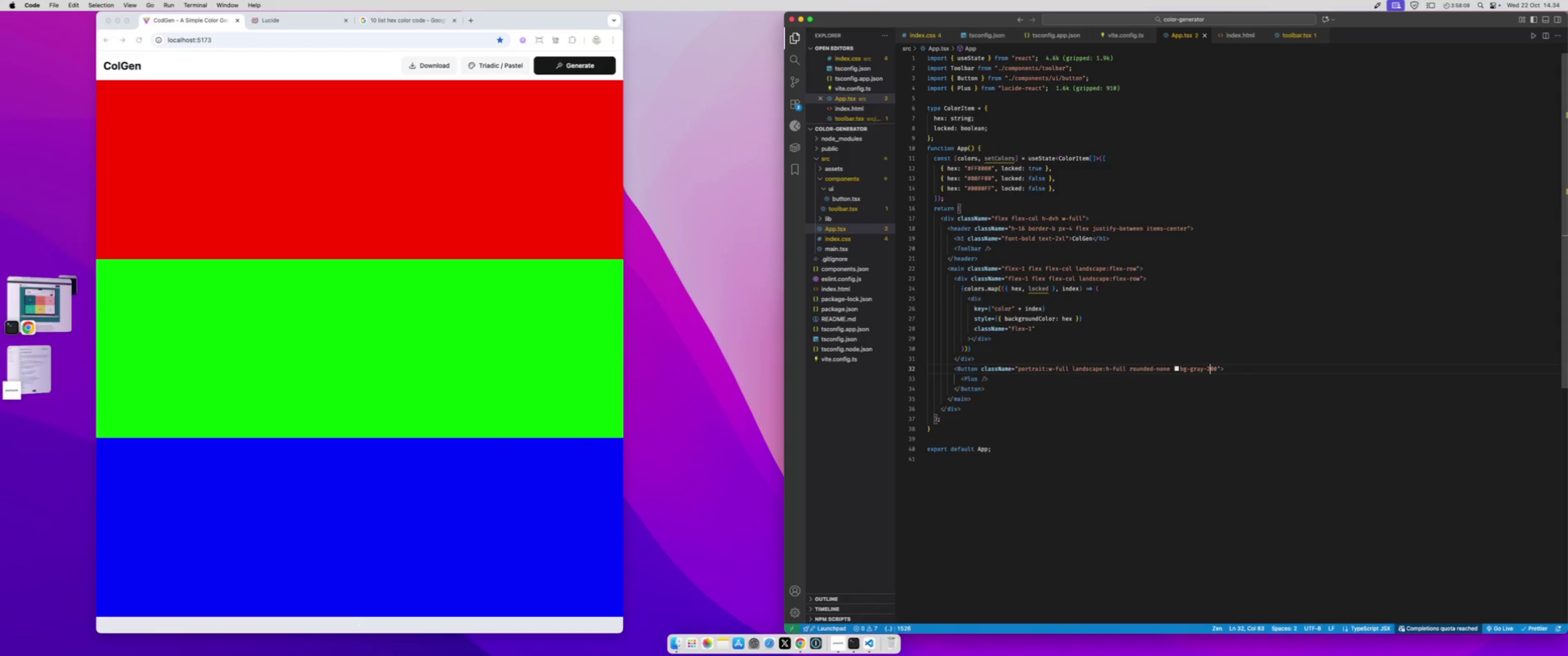 
key(ArrowRight)
 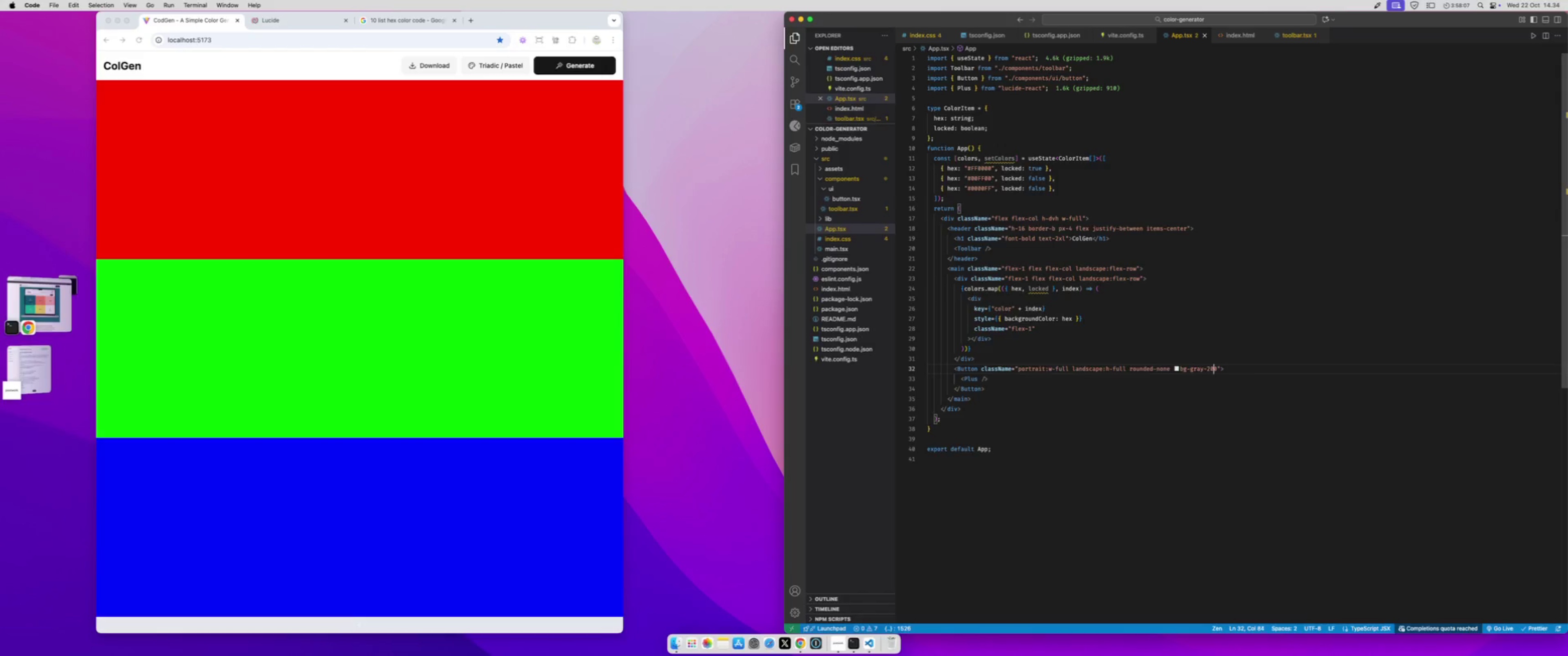 
key(ArrowRight)
 